 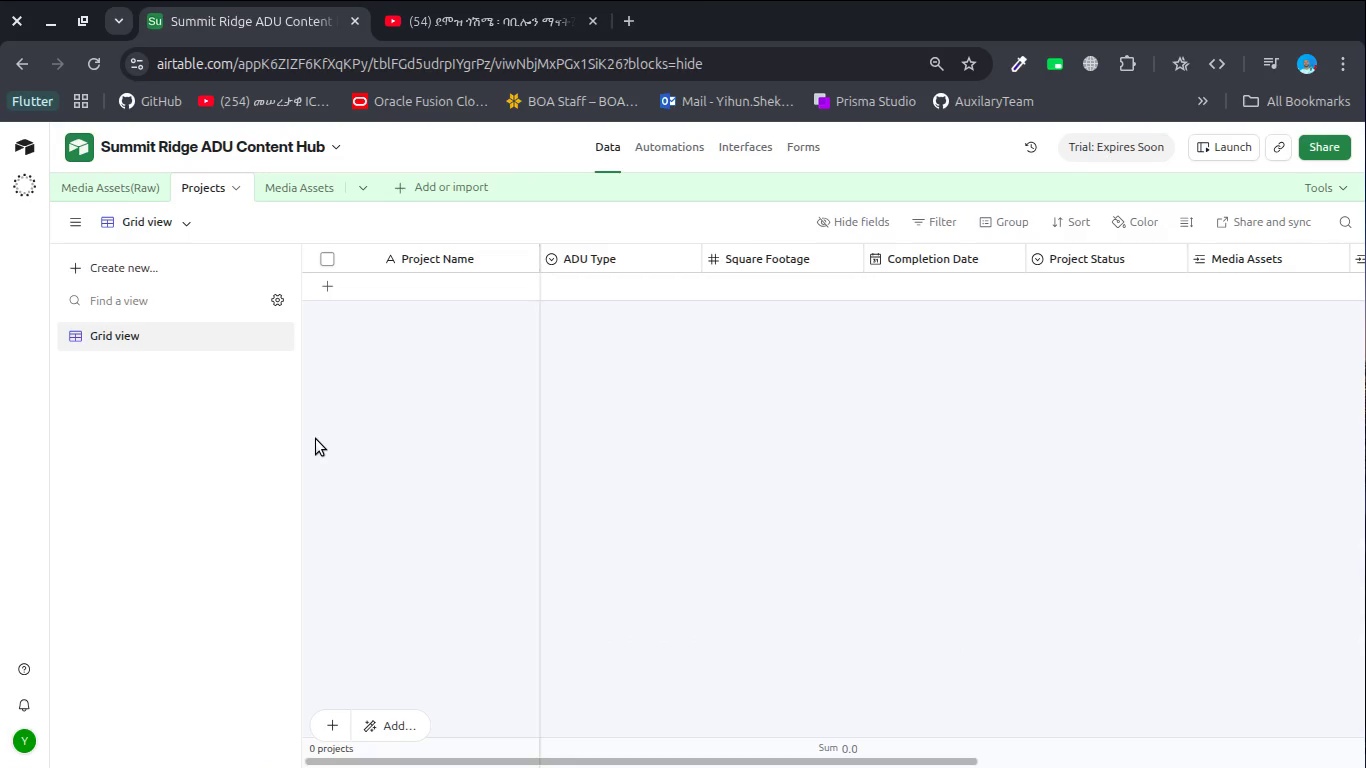 
key(Alt+Tab)
 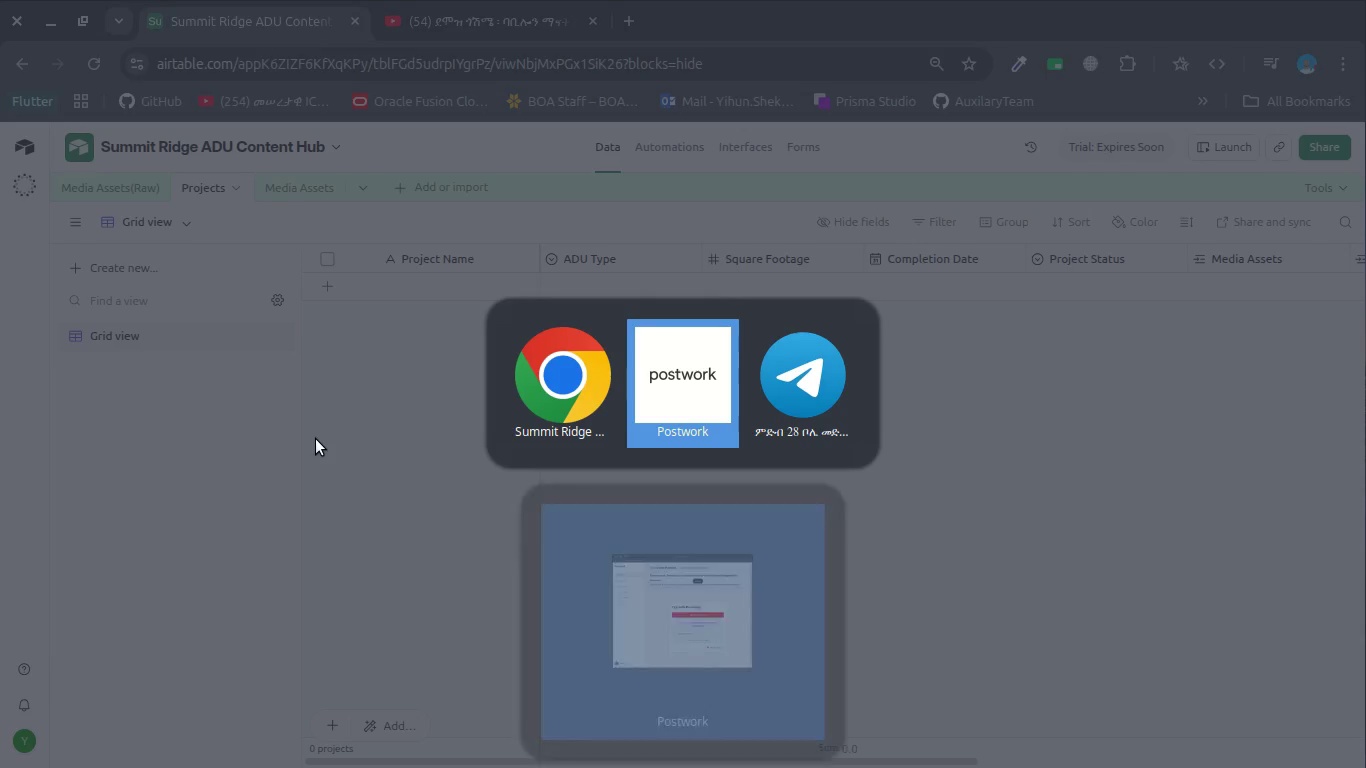 
key(Alt+Tab)
 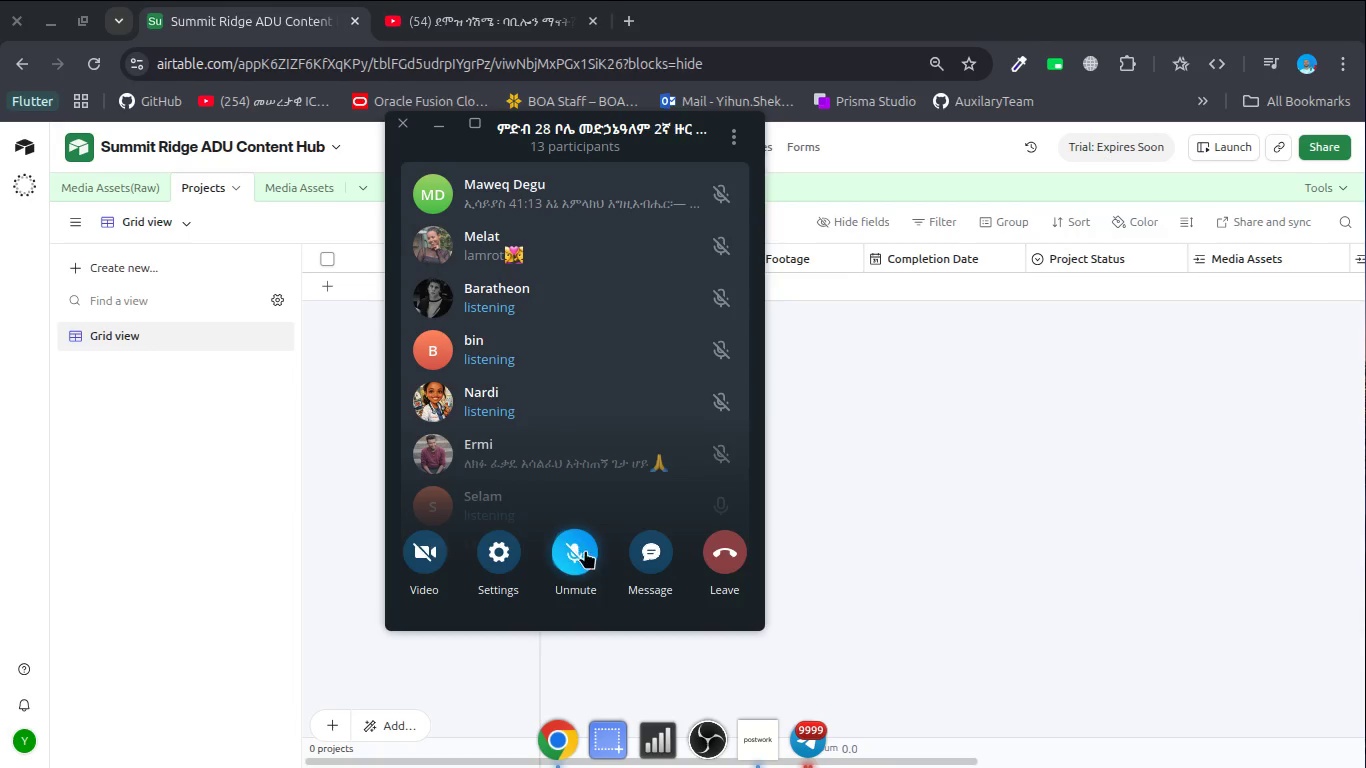 
left_click([589, 553])
 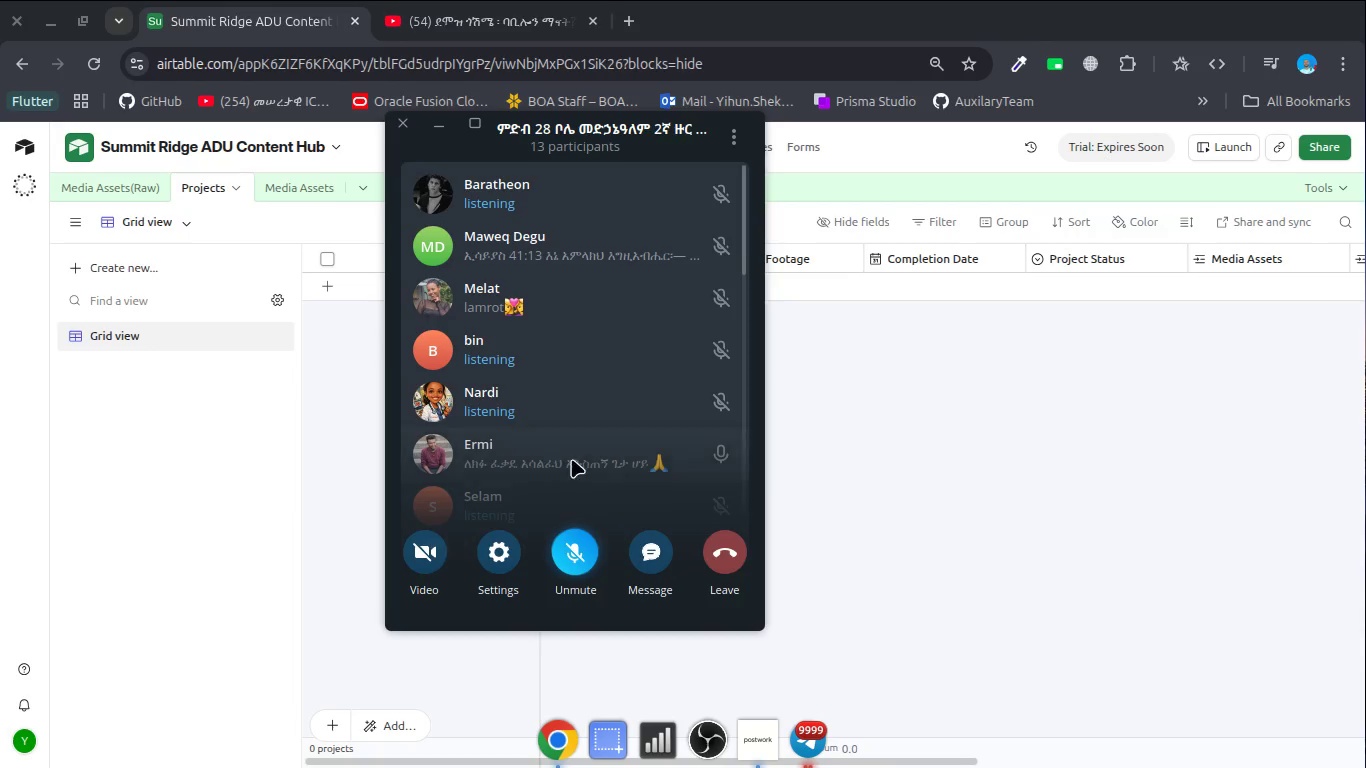 
wait(6.32)
 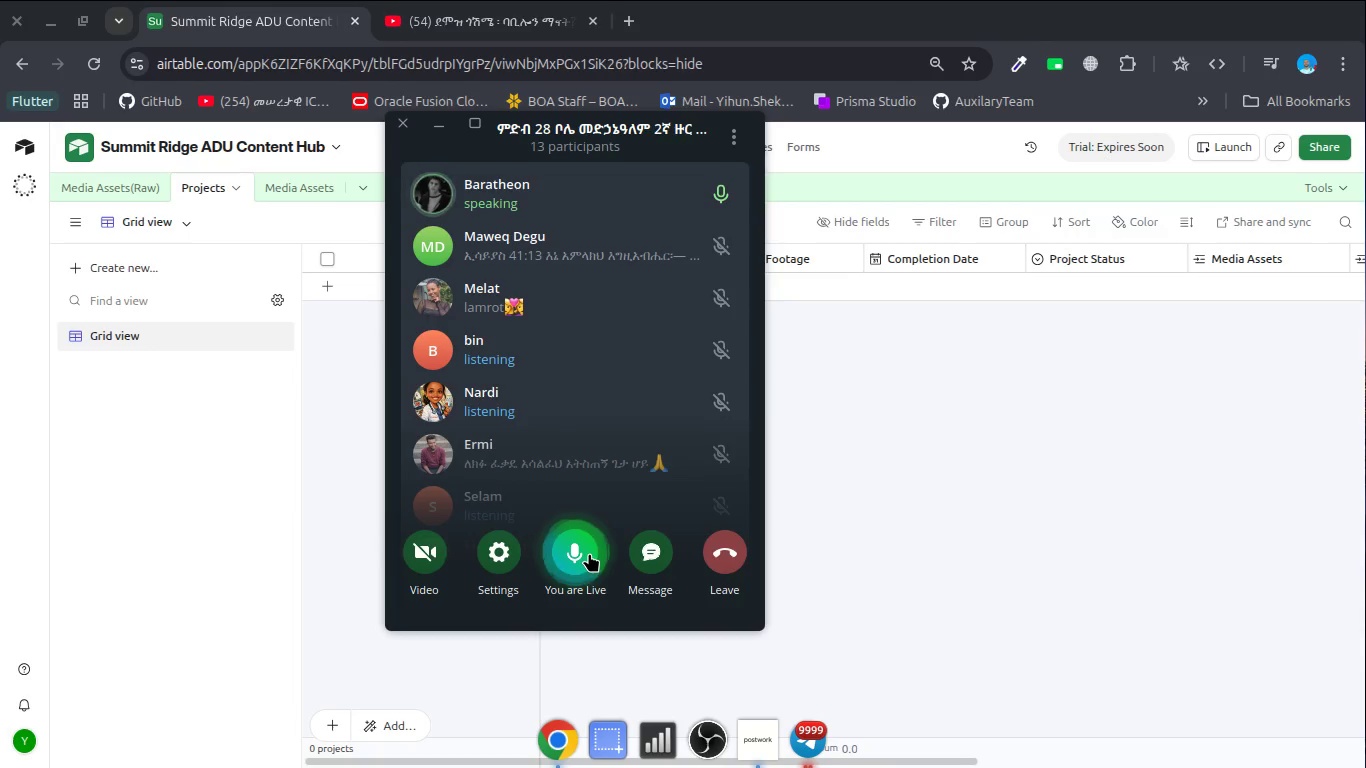 
scroll: coordinate [570, 447], scroll_direction: down, amount: 2.0
 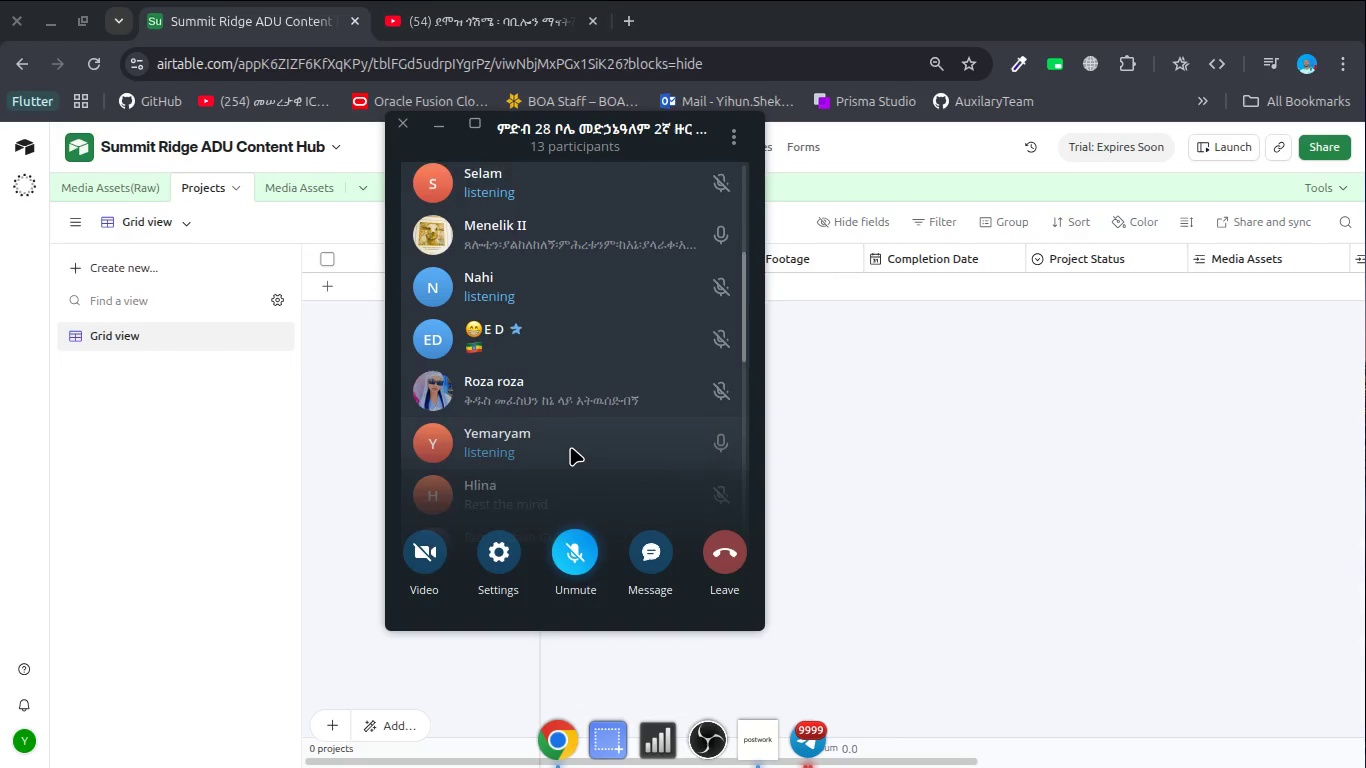 
scroll: coordinate [570, 447], scroll_direction: none, amount: 0.0
 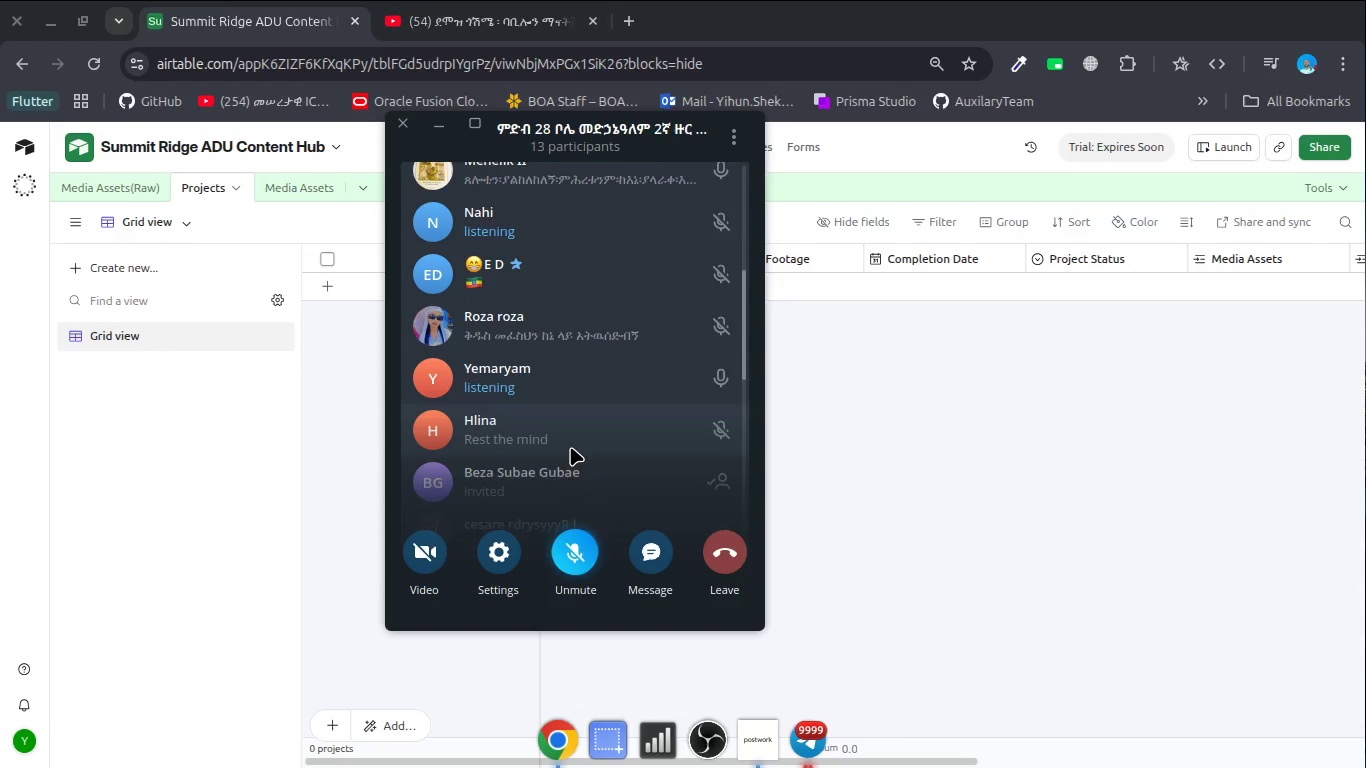 
scroll: coordinate [570, 447], scroll_direction: down, amount: 1.0
 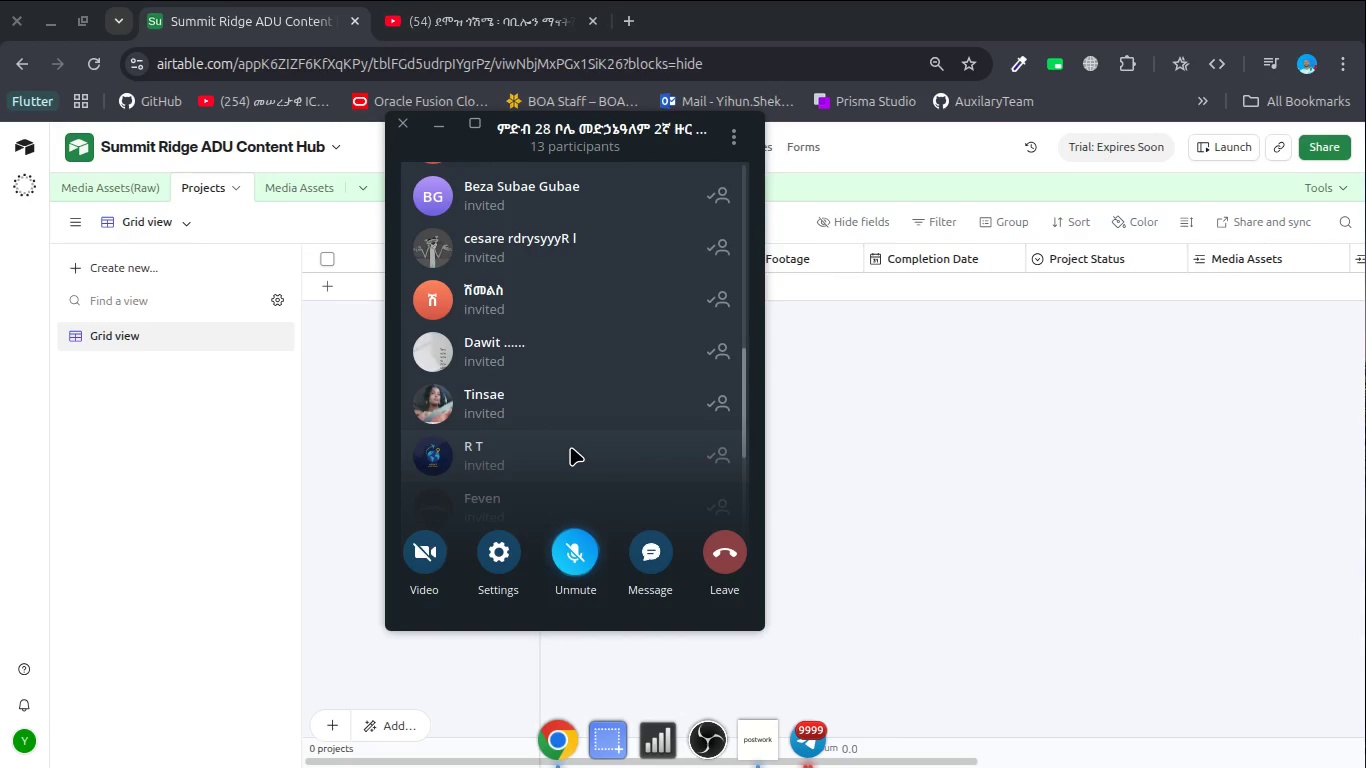 
scroll: coordinate [570, 447], scroll_direction: up, amount: 4.0
 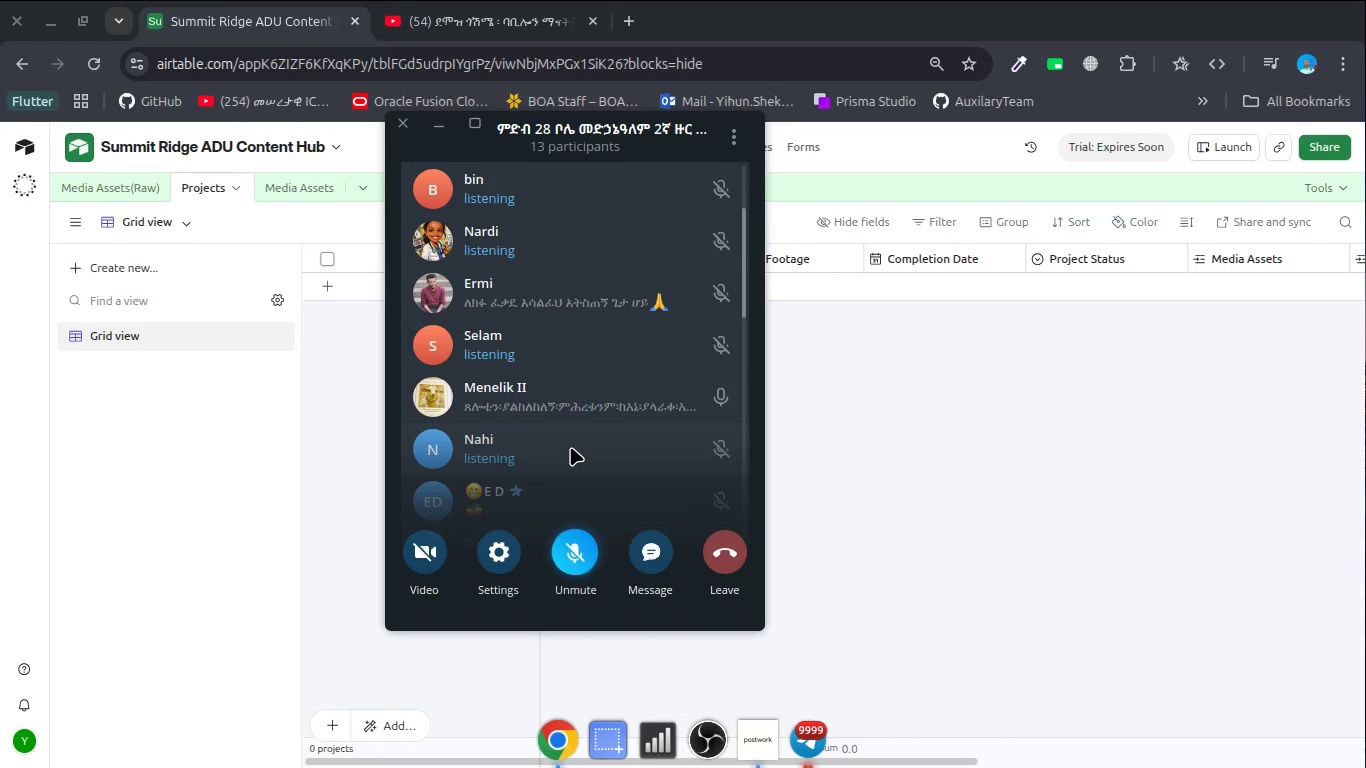 
scroll: coordinate [570, 447], scroll_direction: down, amount: 2.0
 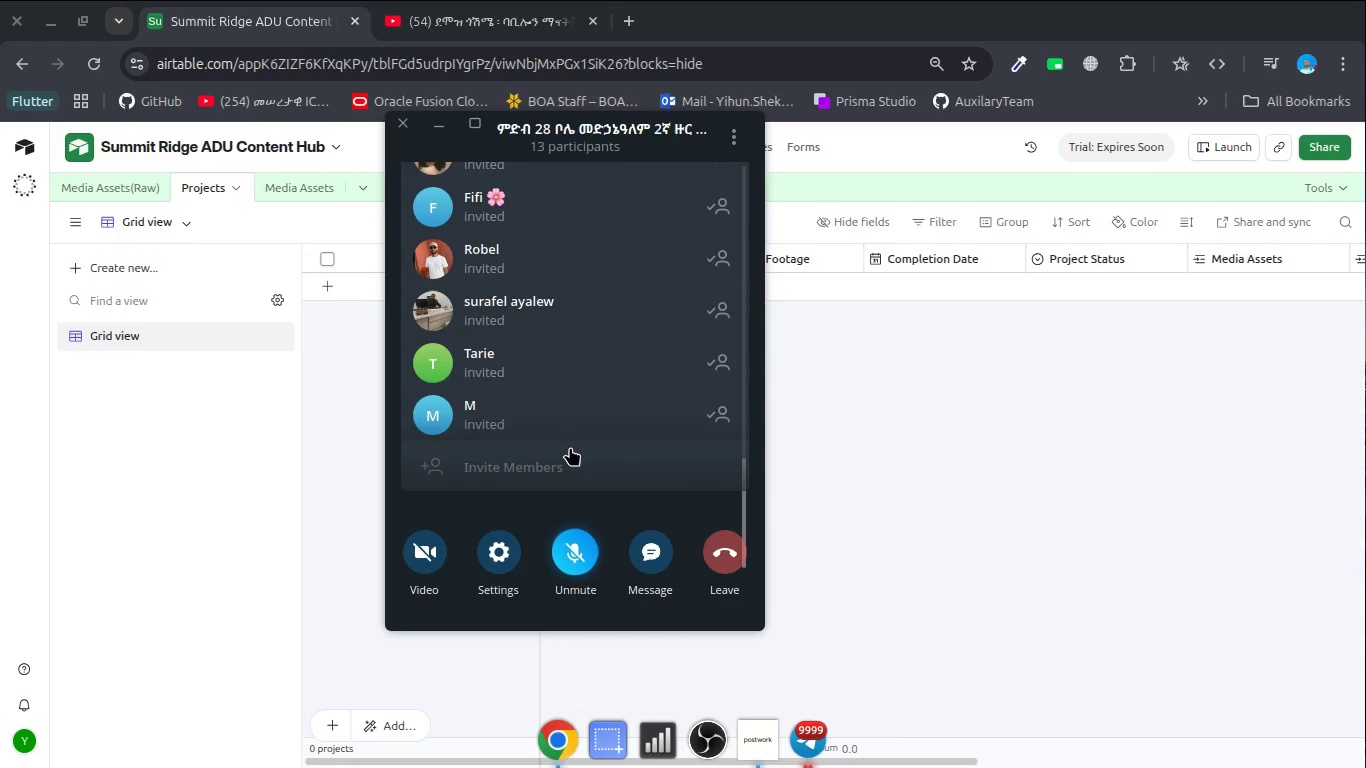 
scroll: coordinate [570, 447], scroll_direction: up, amount: 3.0
 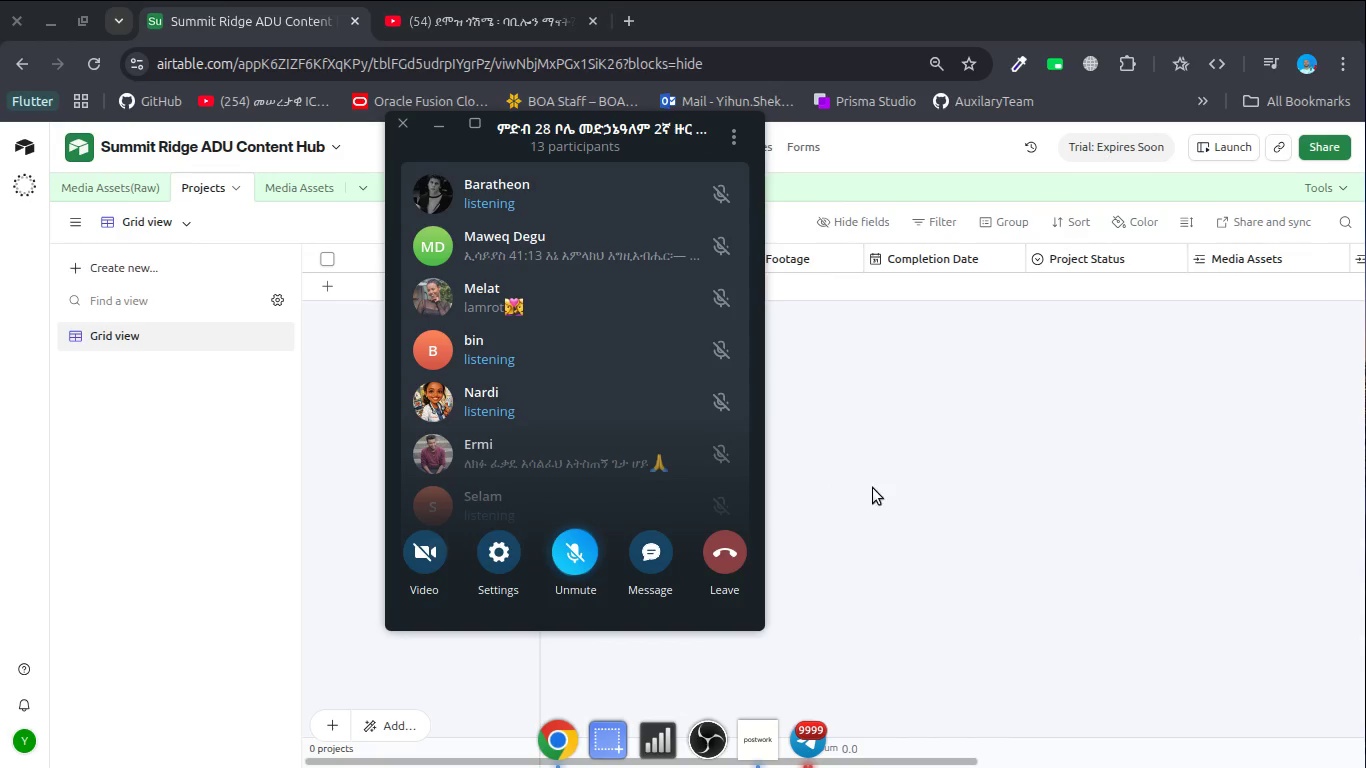 
wait(27.04)
 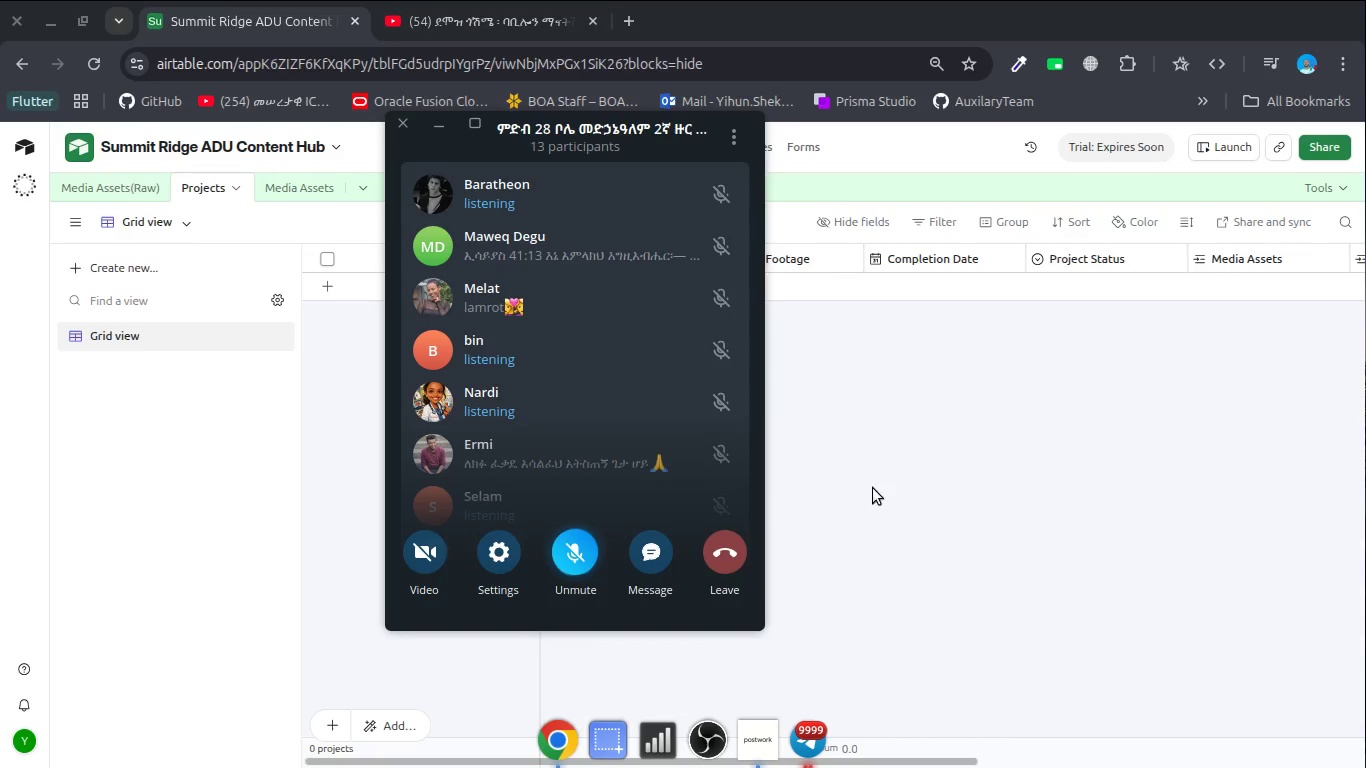 
left_click([560, 548])
 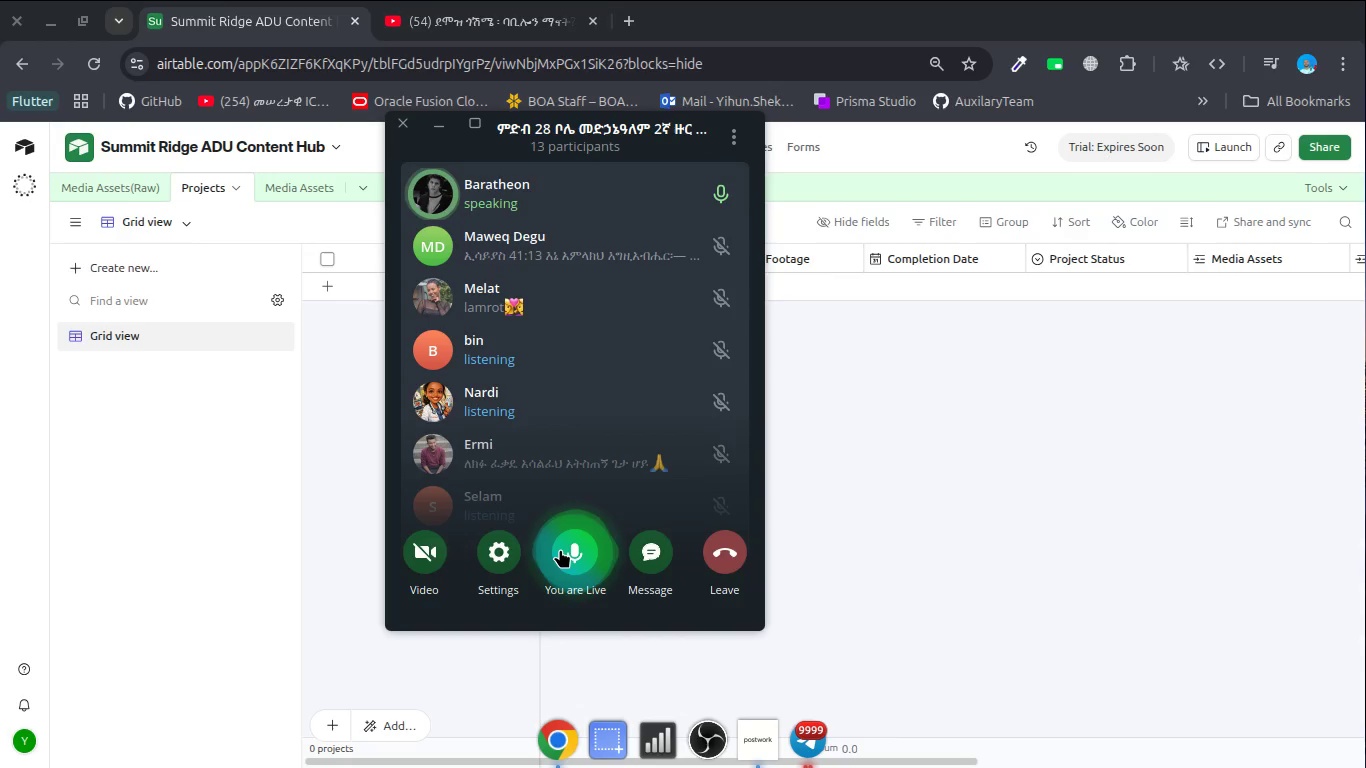 
wait(11.27)
 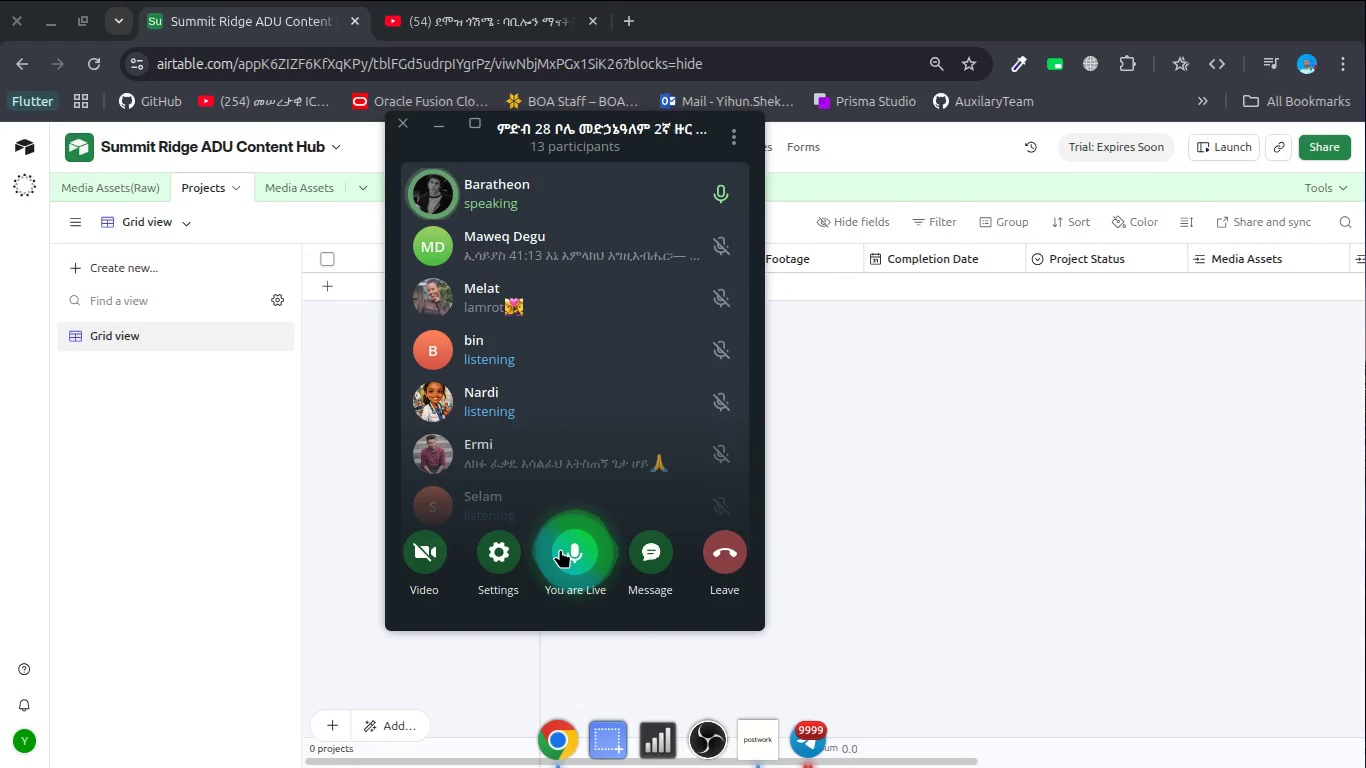 
left_click([560, 549])
 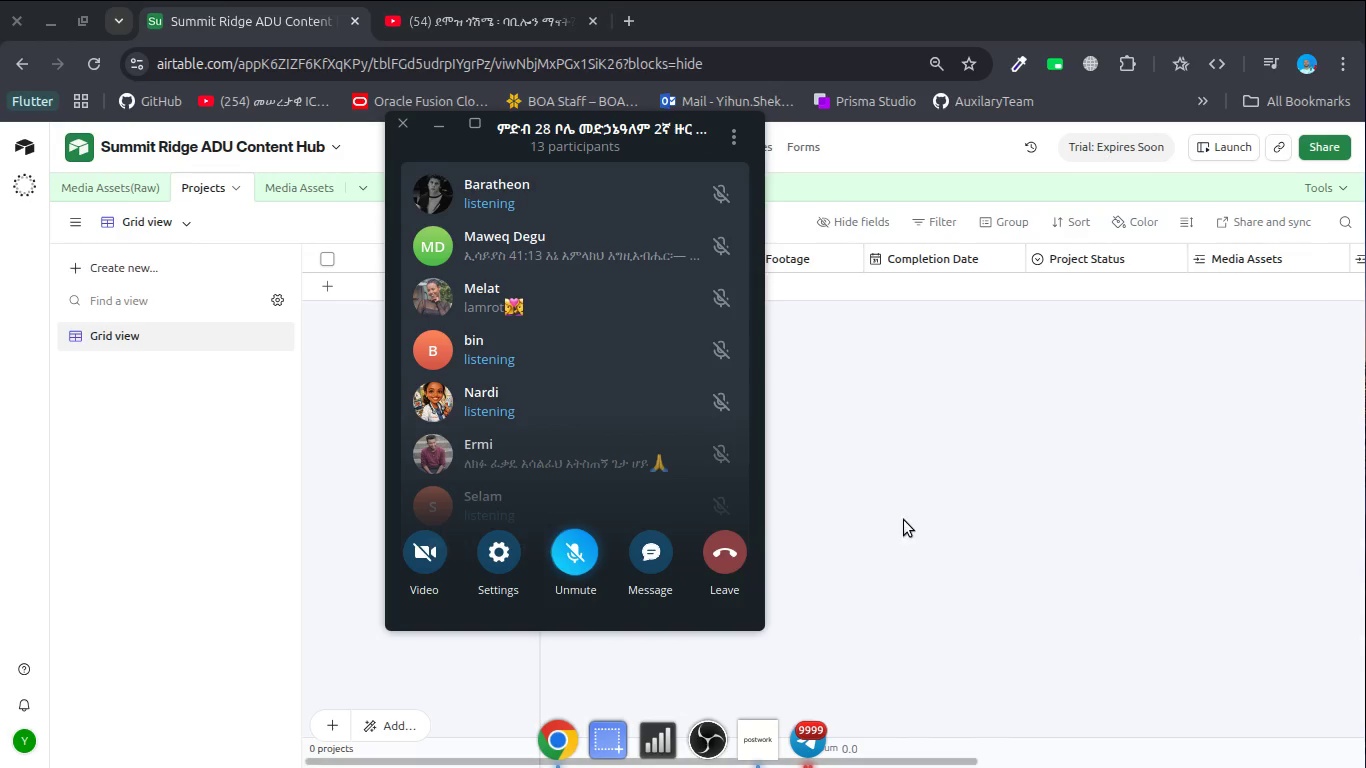 
left_click([905, 518])
 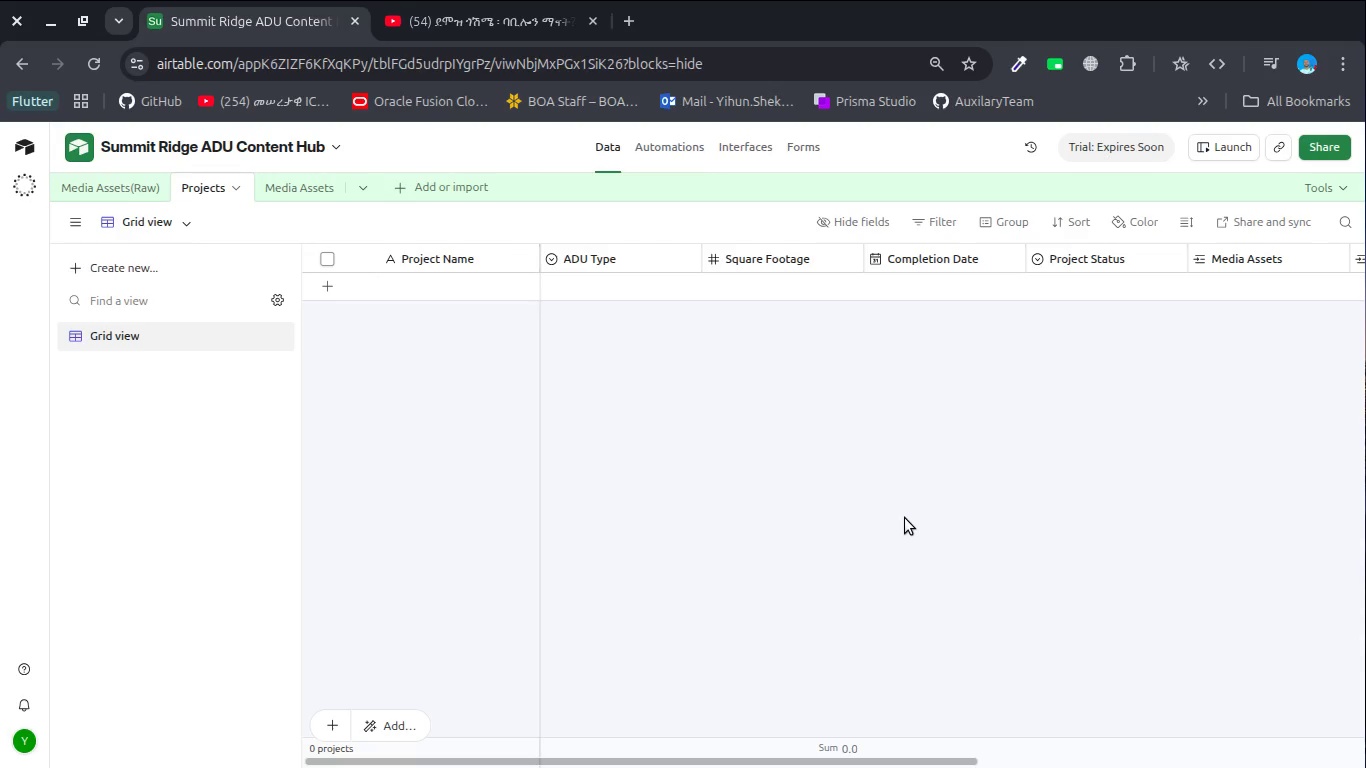 
wait(8.73)
 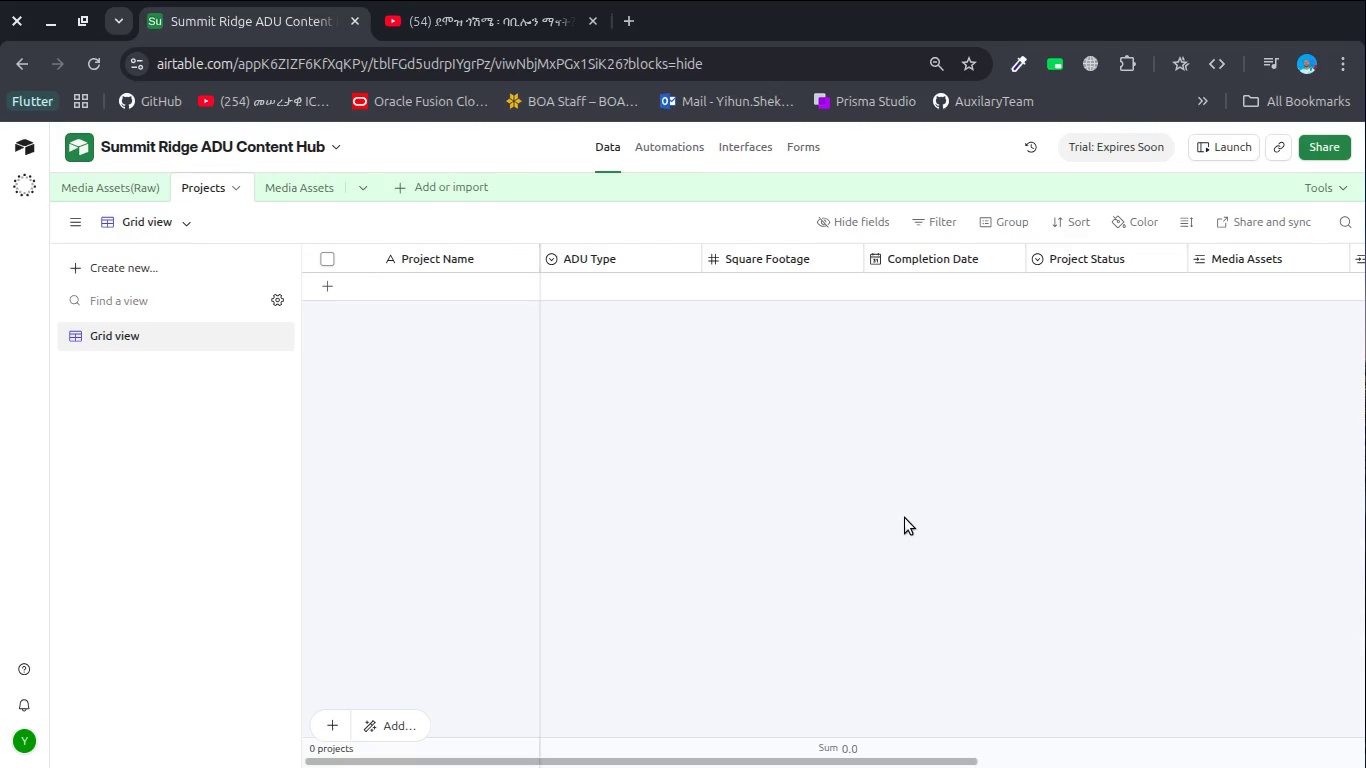 
scroll: coordinate [939, 511], scroll_direction: down, amount: 3.0
 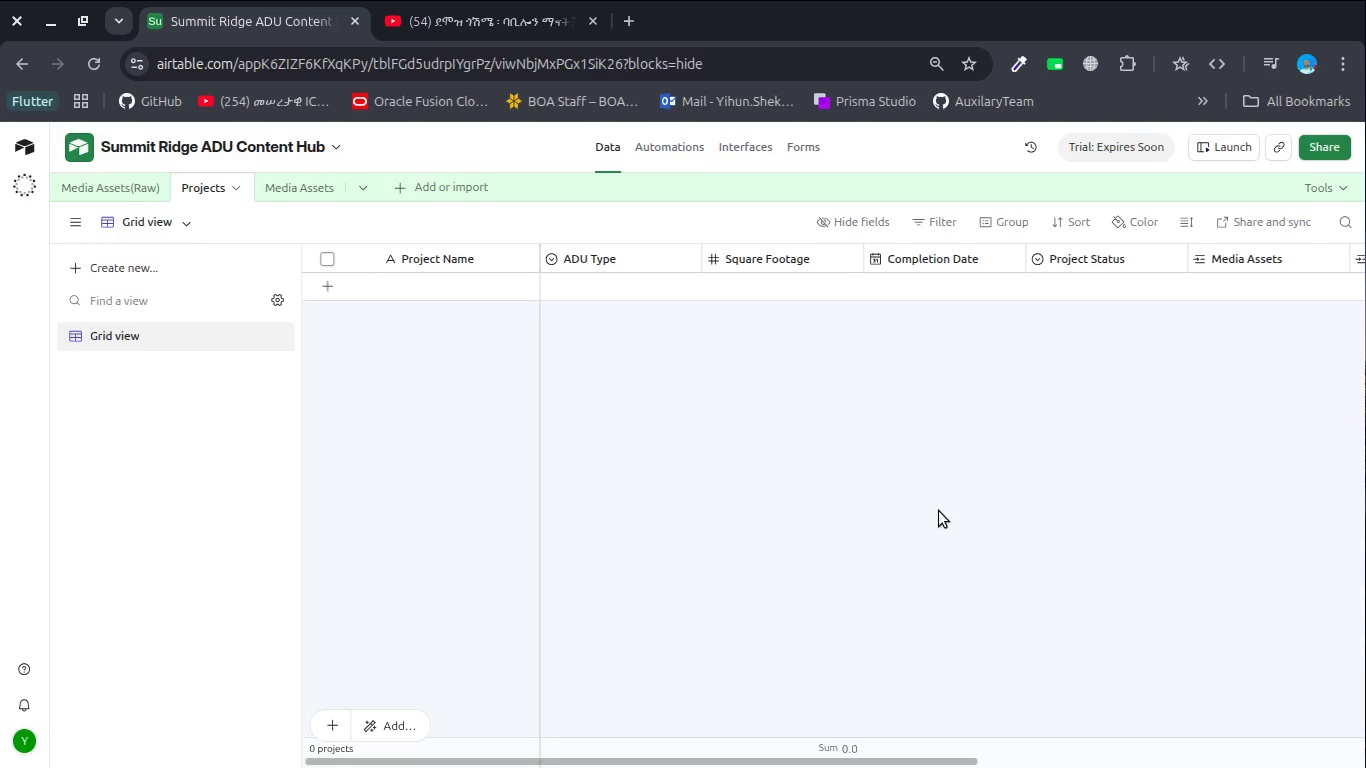 
scroll: coordinate [939, 511], scroll_direction: up, amount: 5.0
 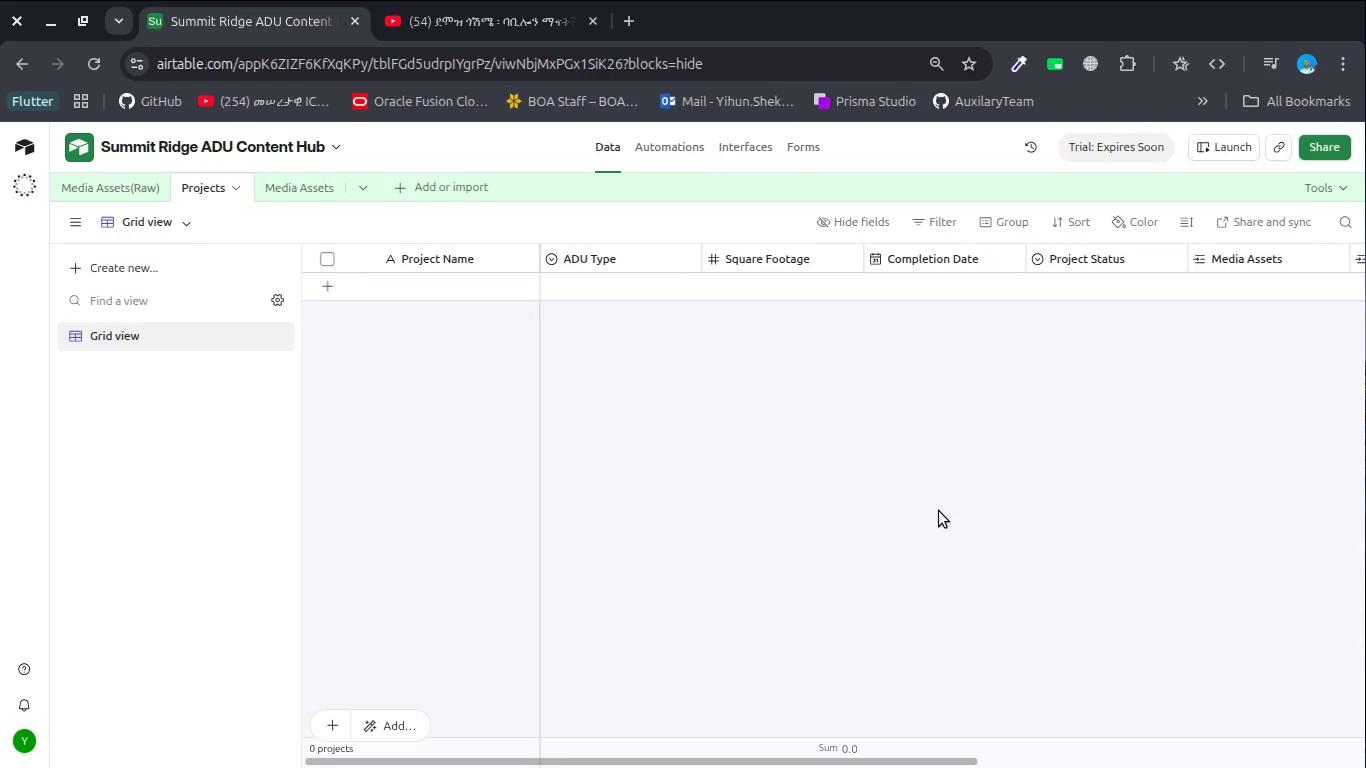 
wait(7.37)
 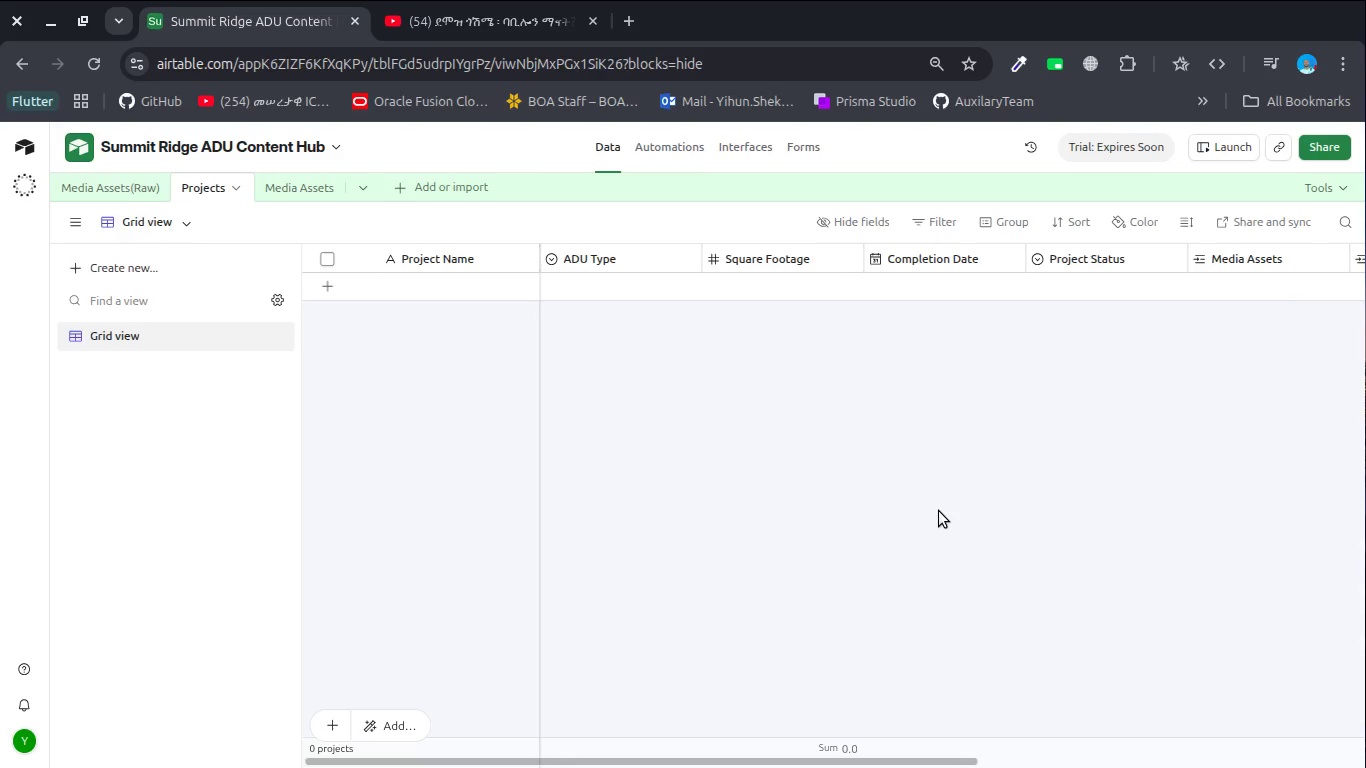 
scroll: coordinate [939, 511], scroll_direction: up, amount: 1.0
 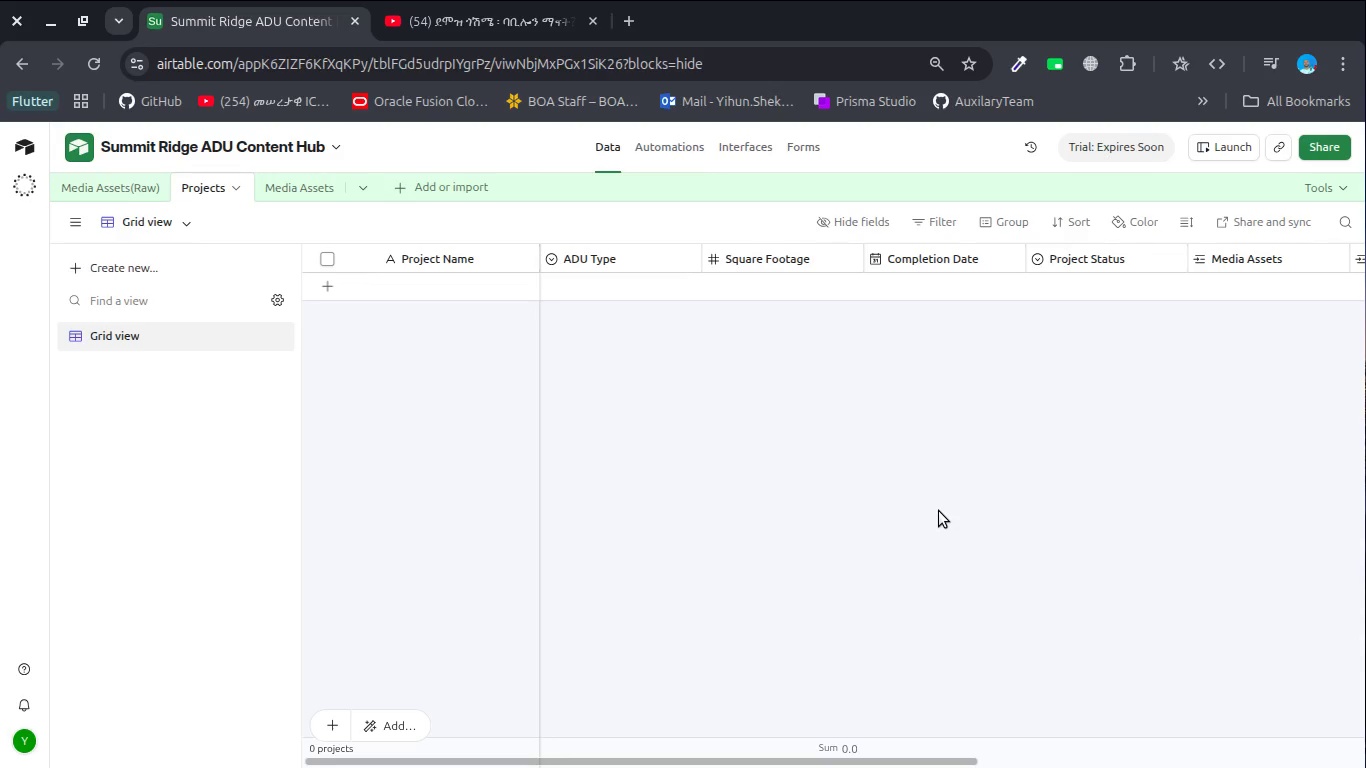 
wait(14.67)
 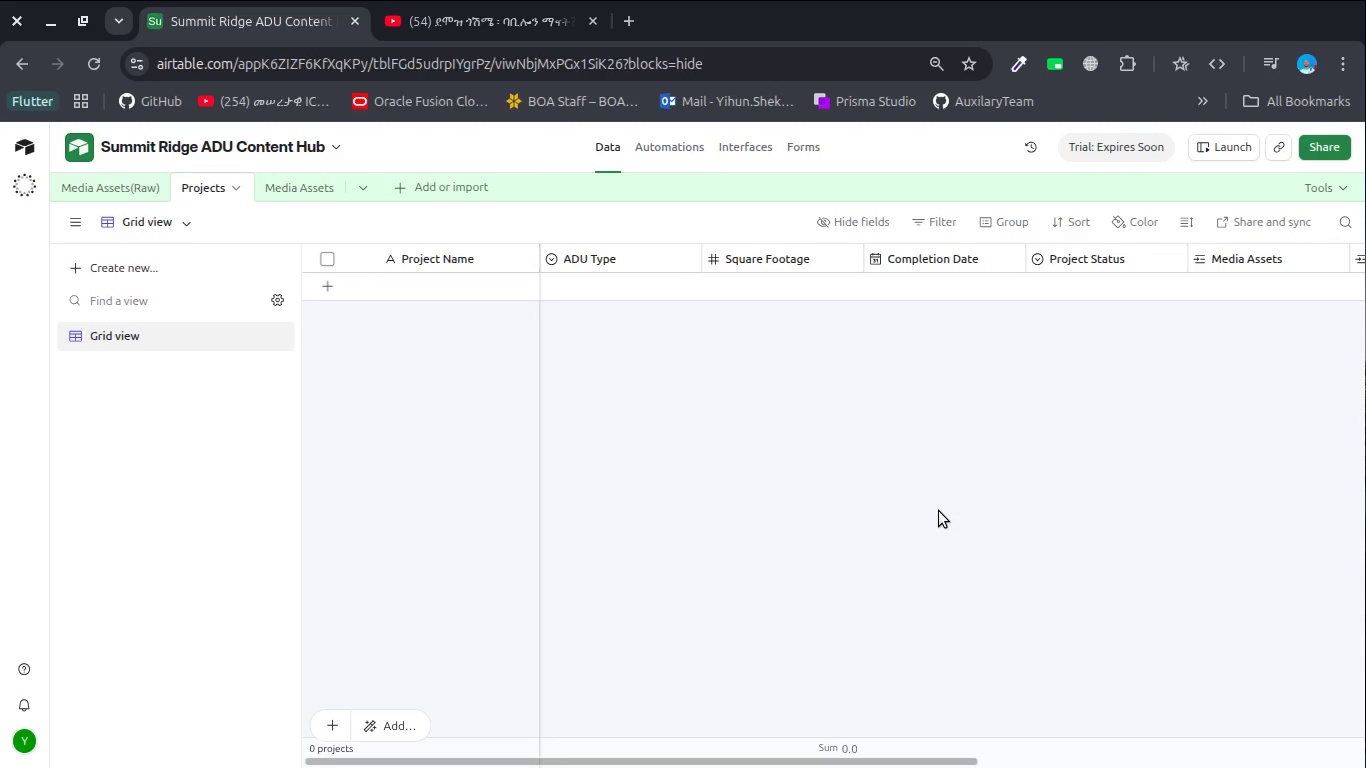 
left_click([116, 179])
 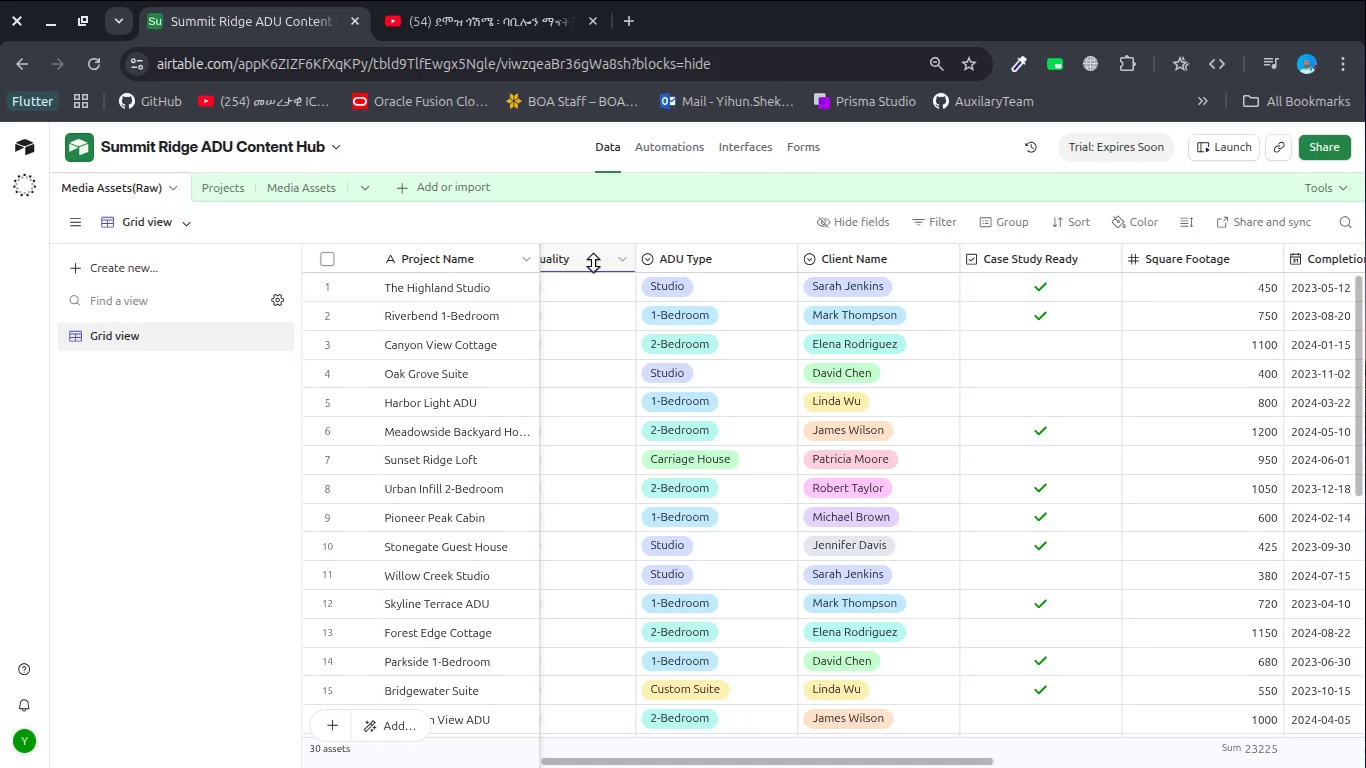 
scroll: coordinate [592, 263], scroll_direction: up, amount: 11.0
 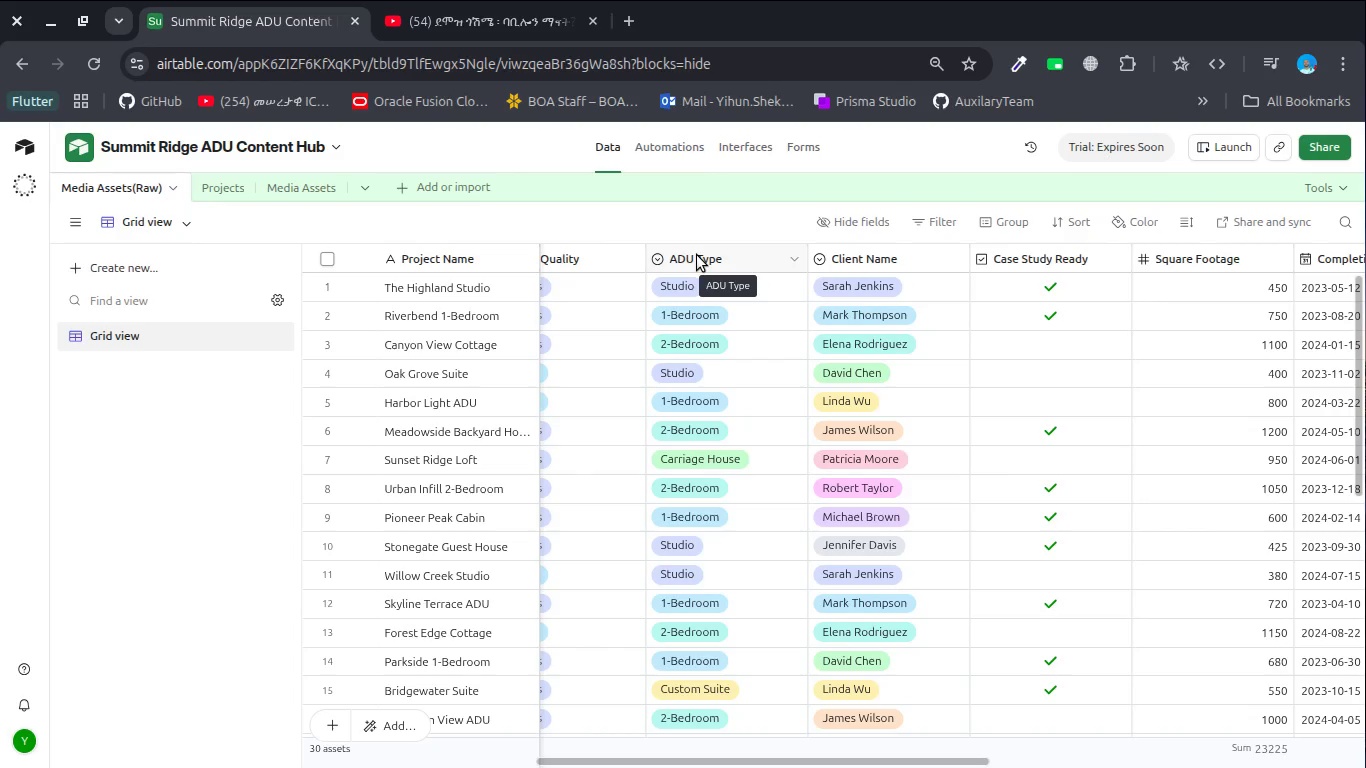 
wait(21.57)
 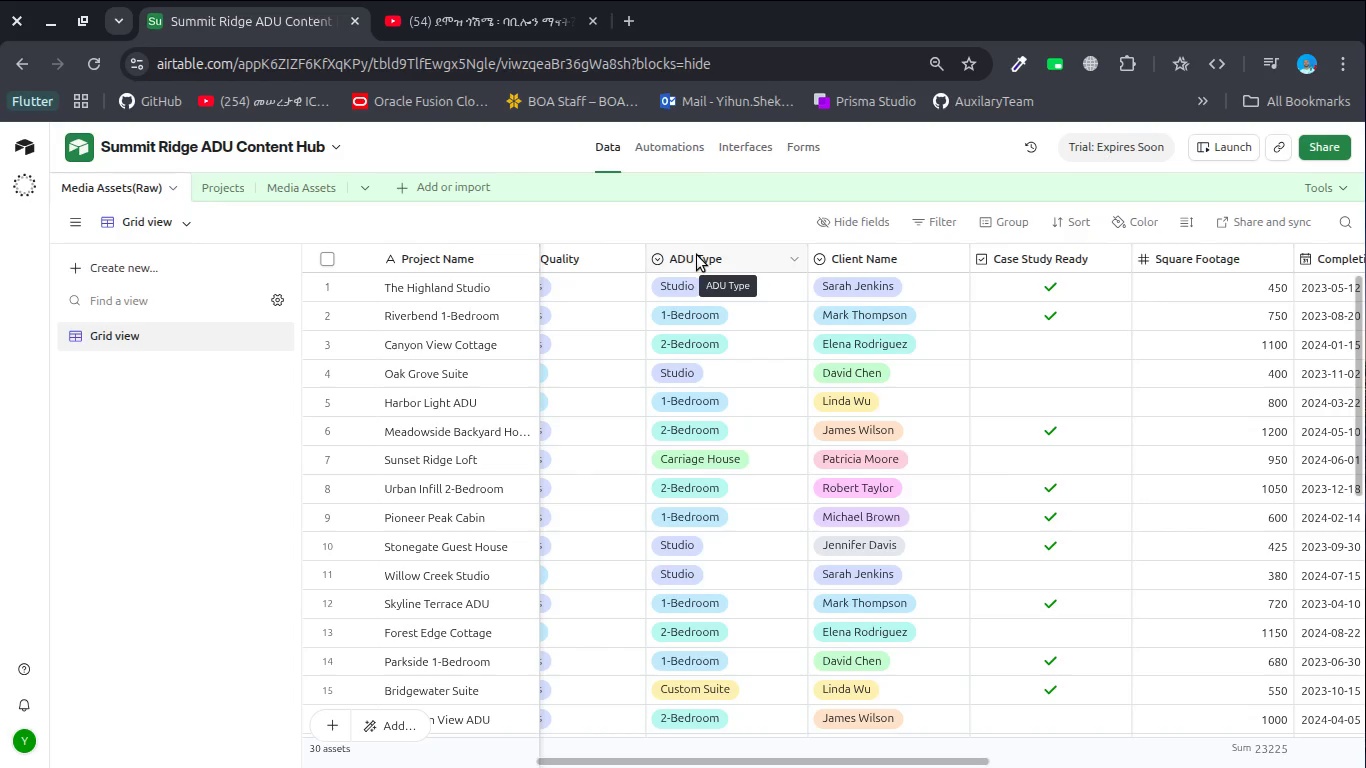 
key(Alt+AltLeft)
 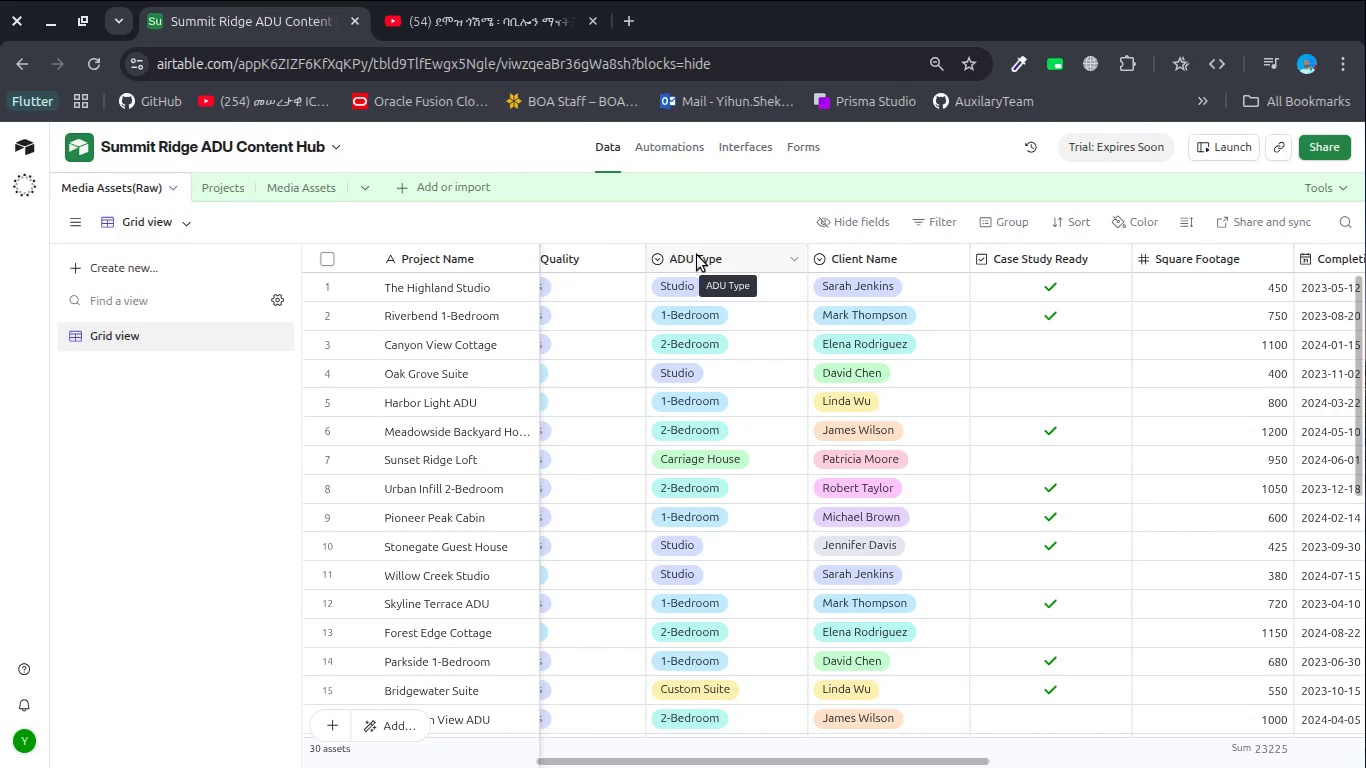 
key(Alt+Tab)
 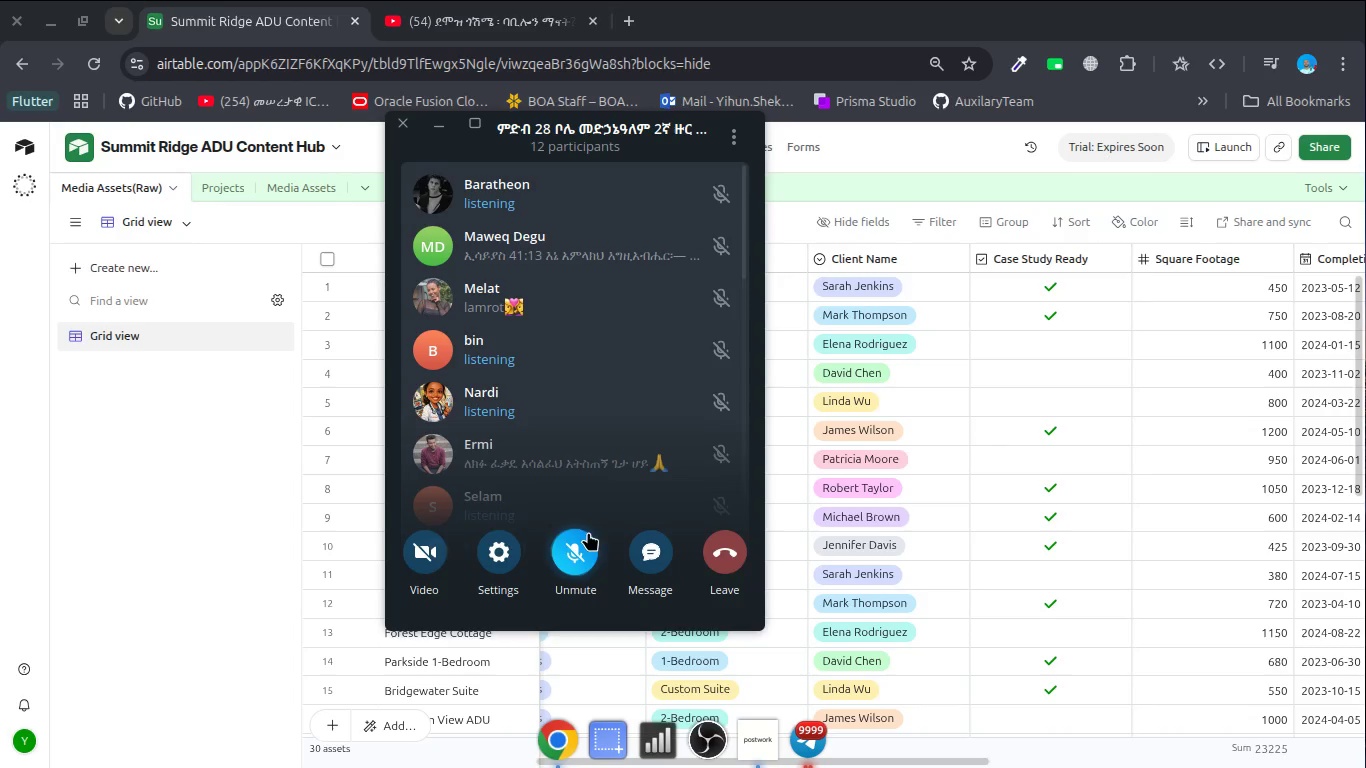 
left_click([579, 544])
 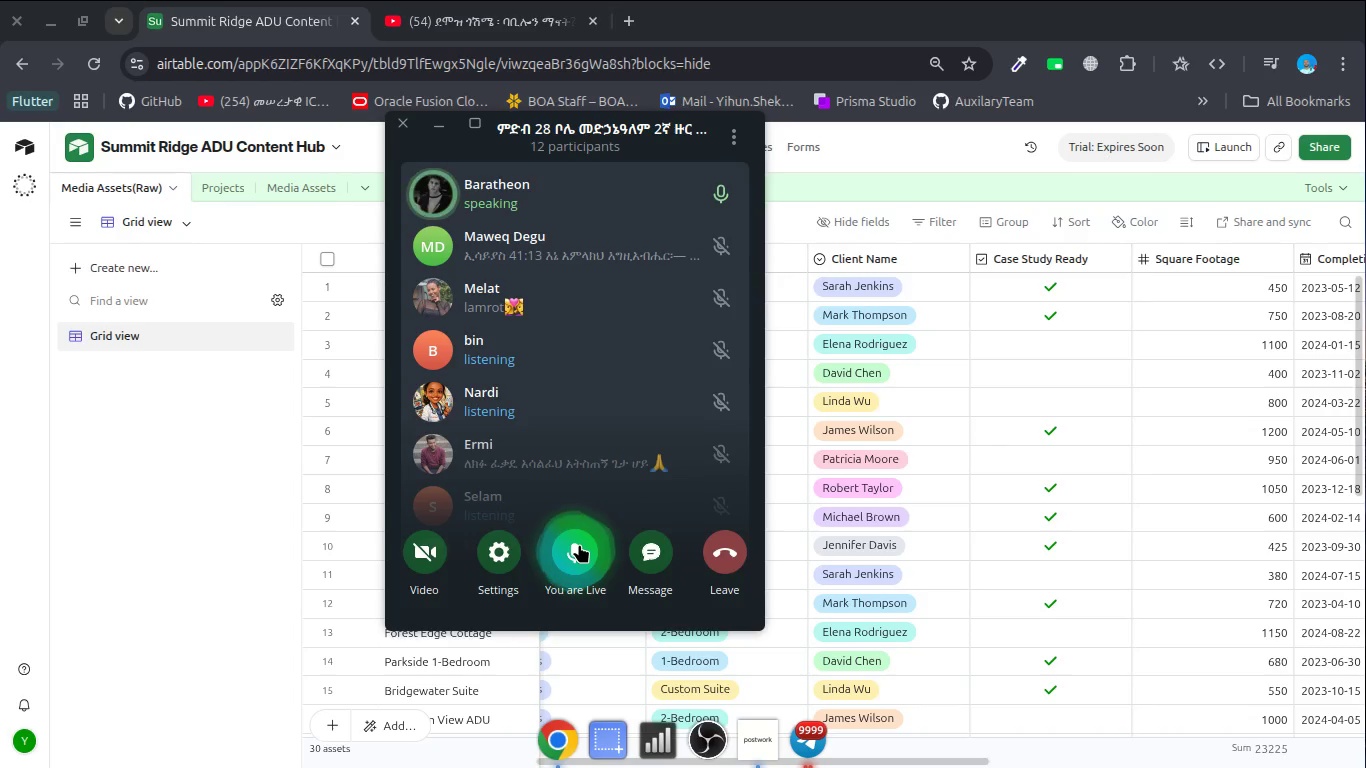 
left_click([579, 544])
 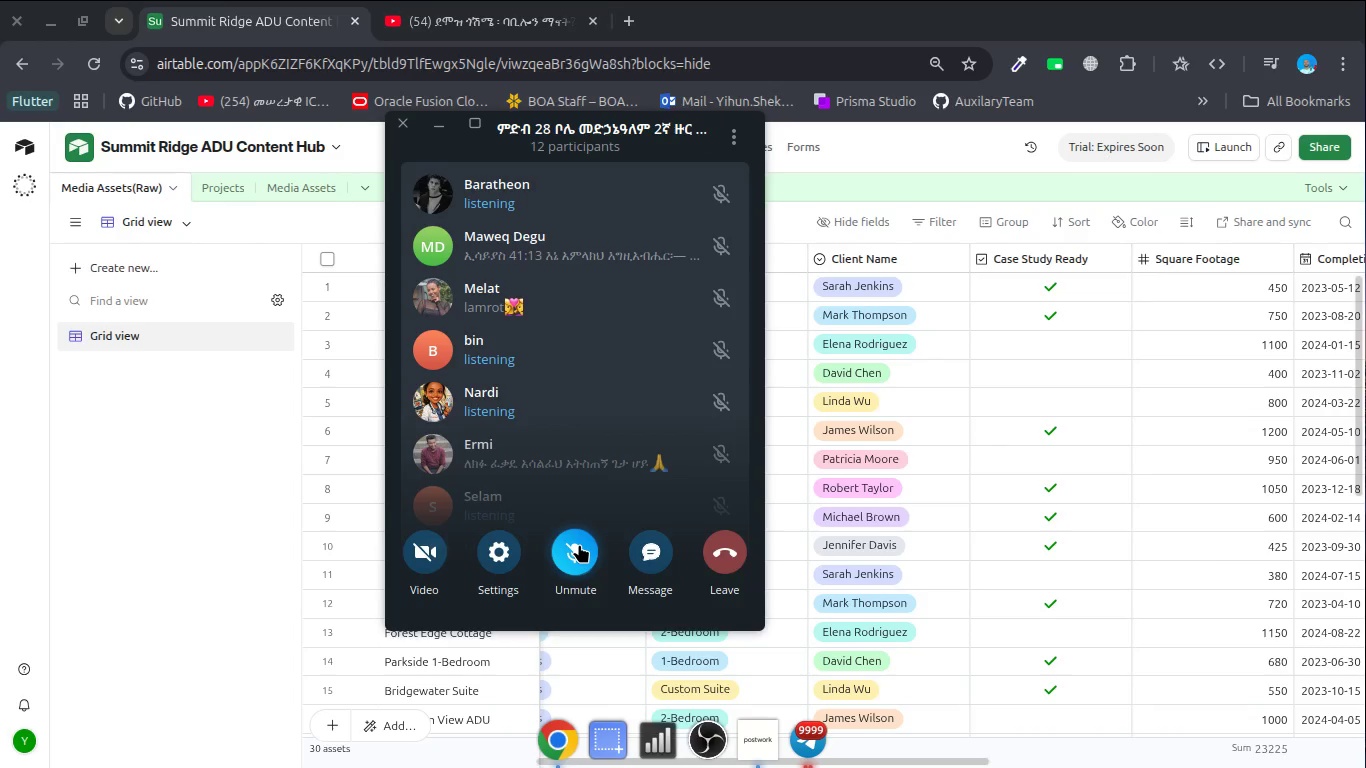 
wait(15.58)
 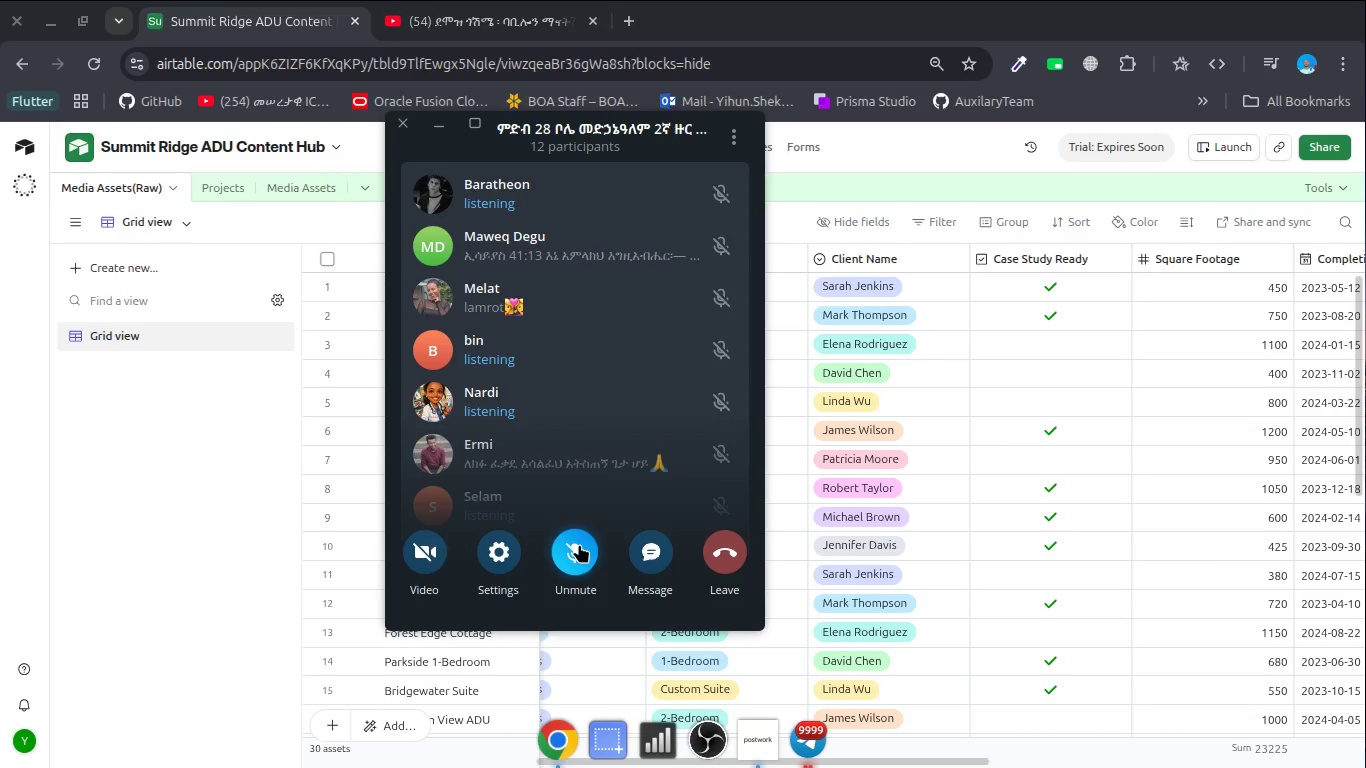 
key(Alt+AltLeft)
 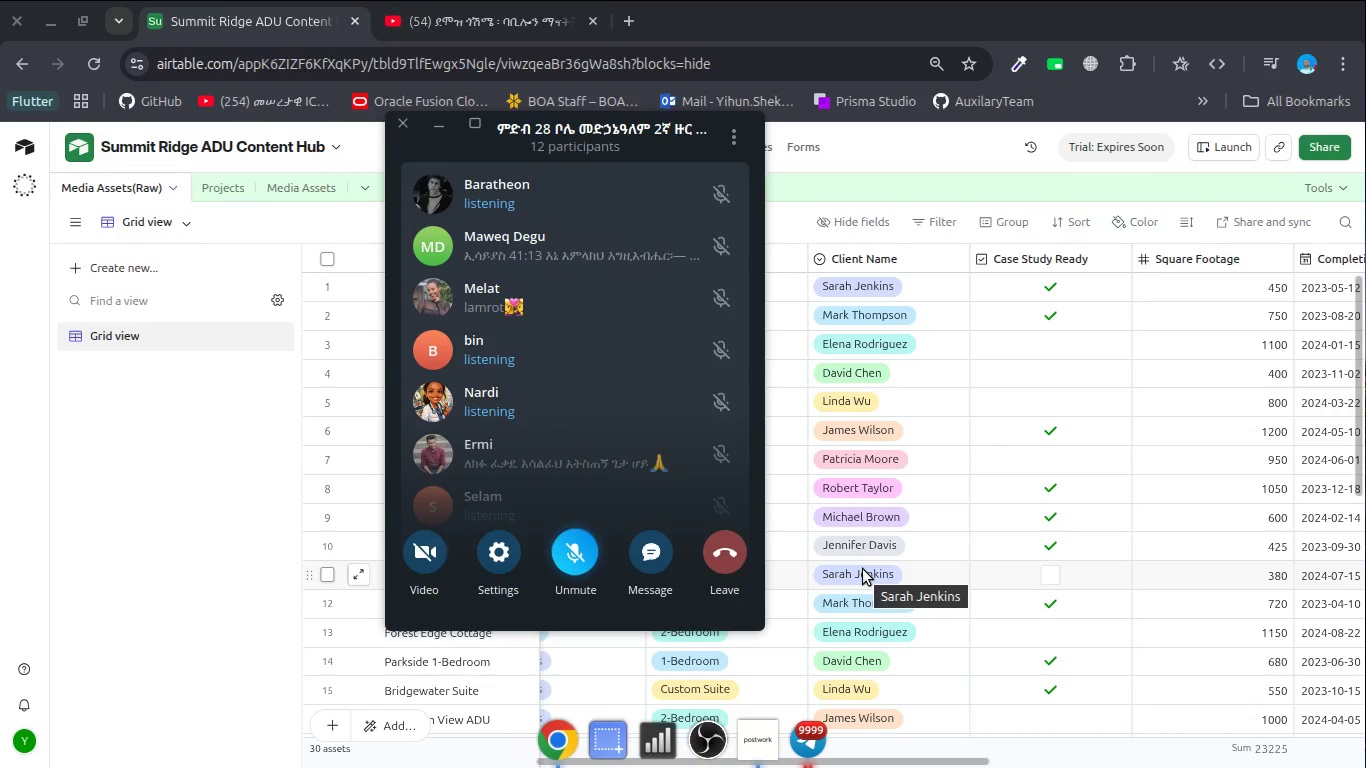 
key(Alt+Tab)
 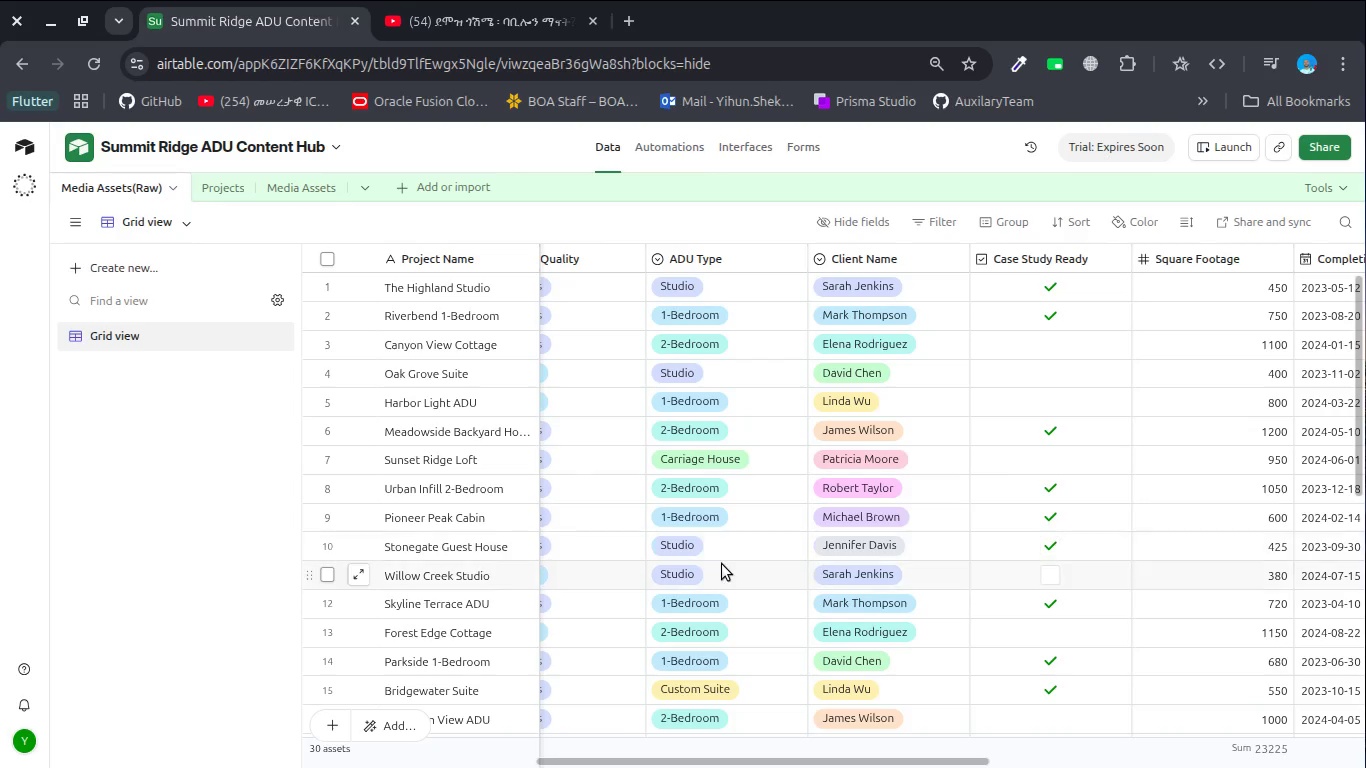 
scroll: coordinate [722, 564], scroll_direction: up, amount: 11.0
 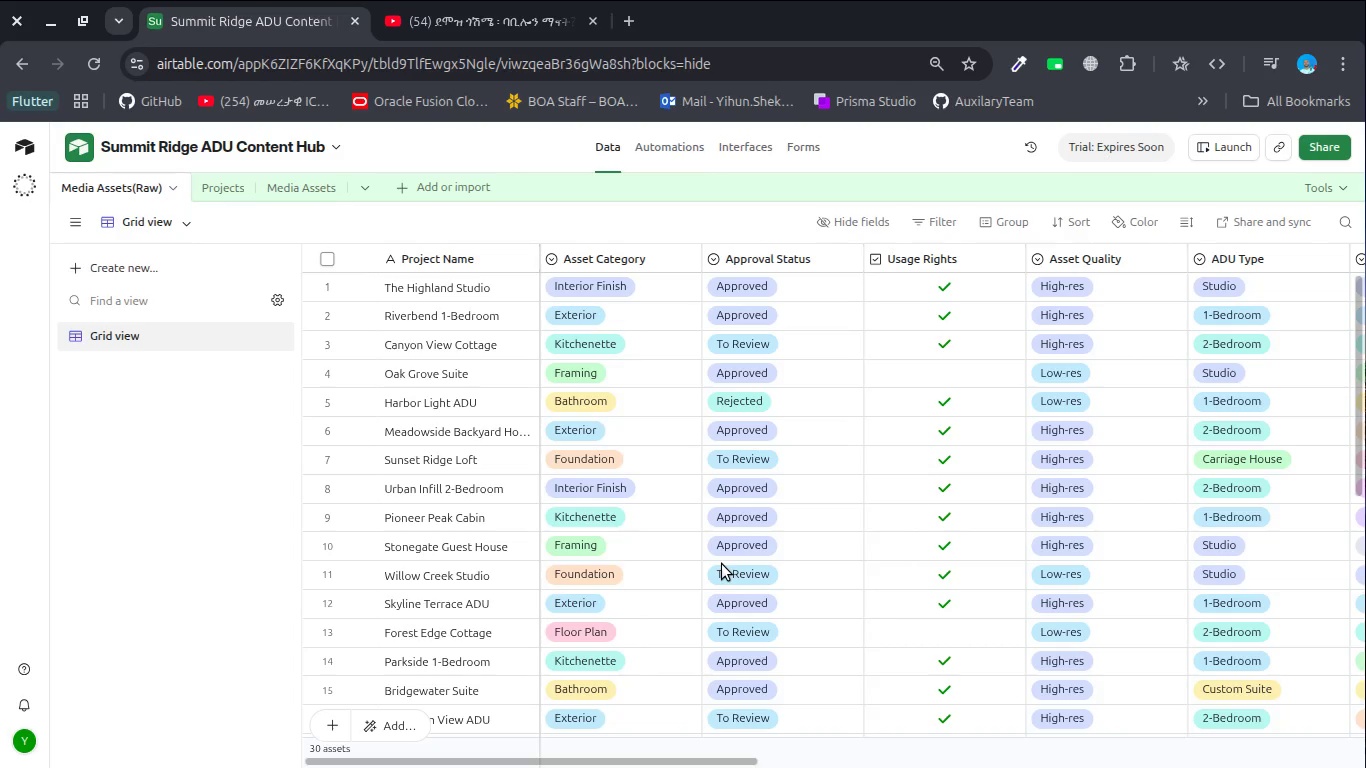 
wait(9.94)
 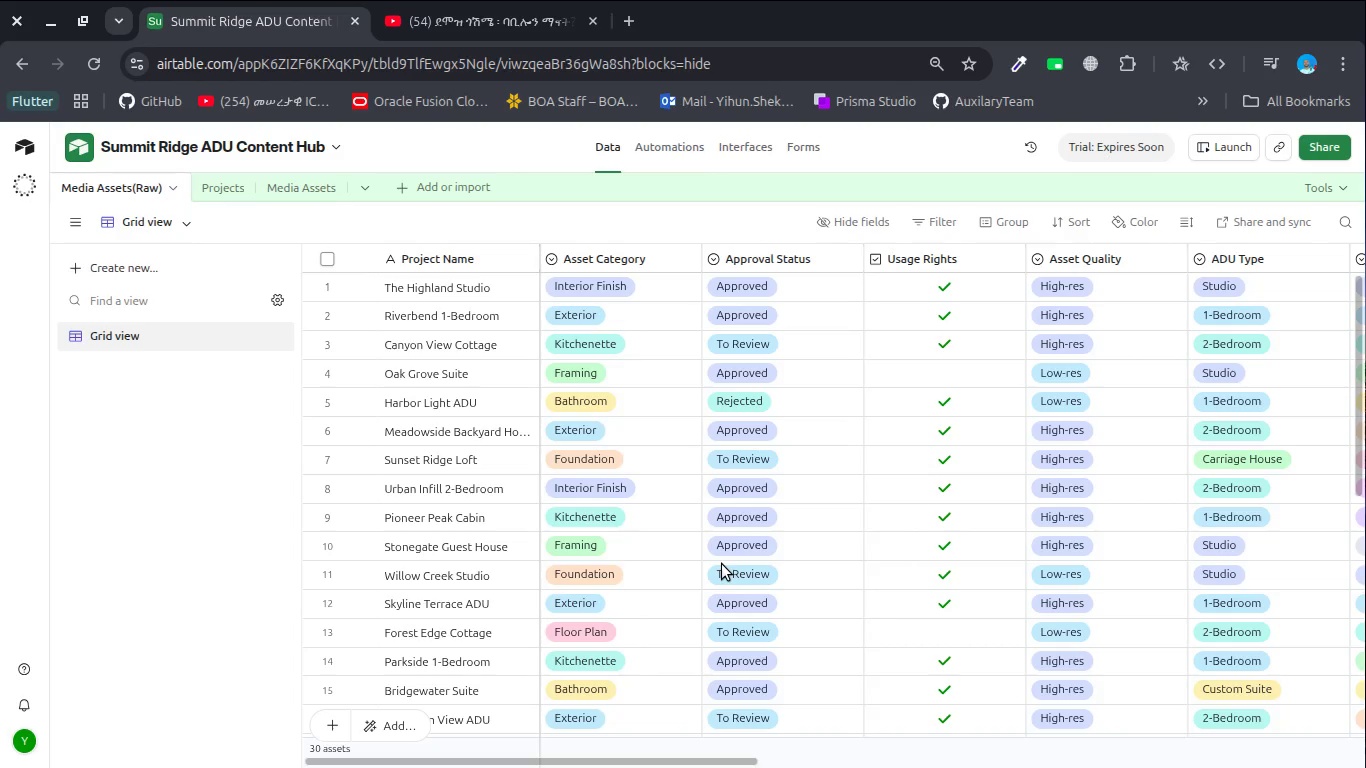 
scroll: coordinate [463, 389], scroll_direction: up, amount: 4.0
 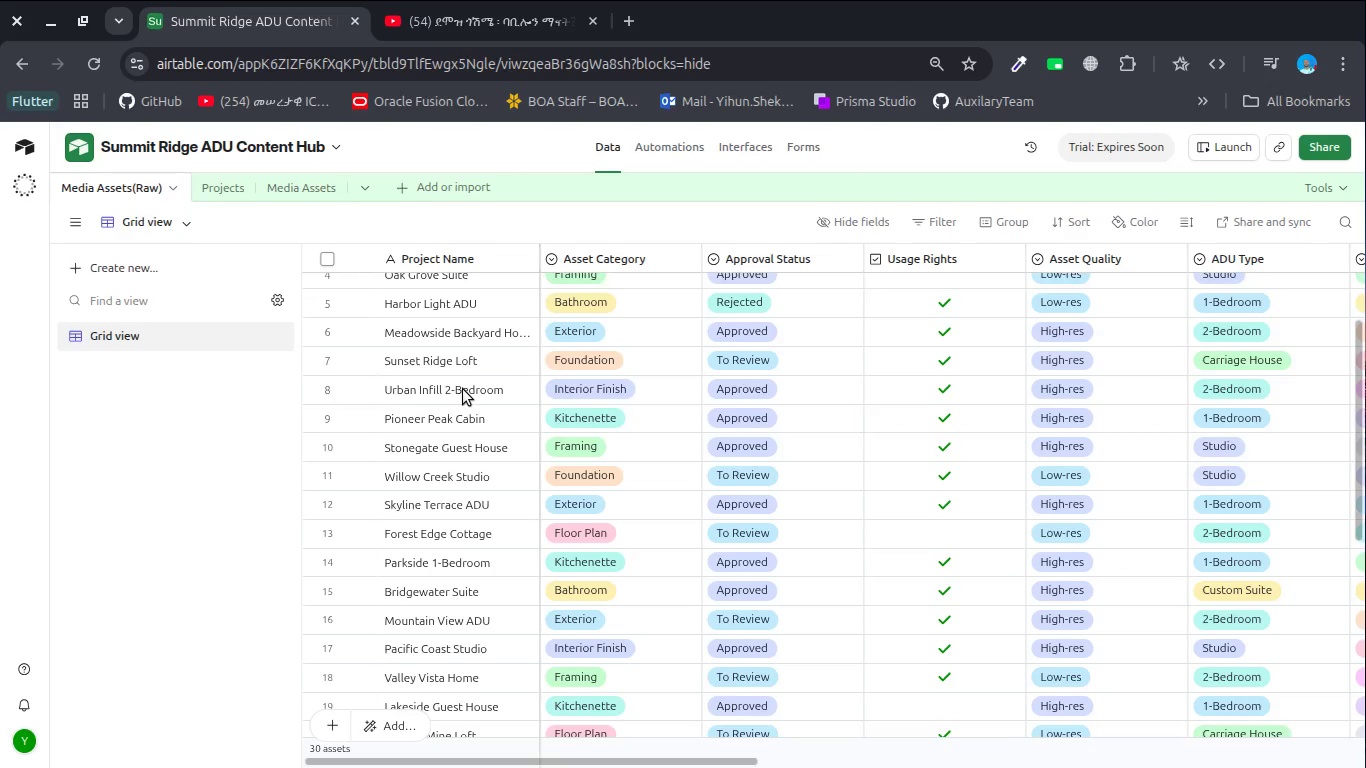 
scroll: coordinate [463, 389], scroll_direction: down, amount: 3.0
 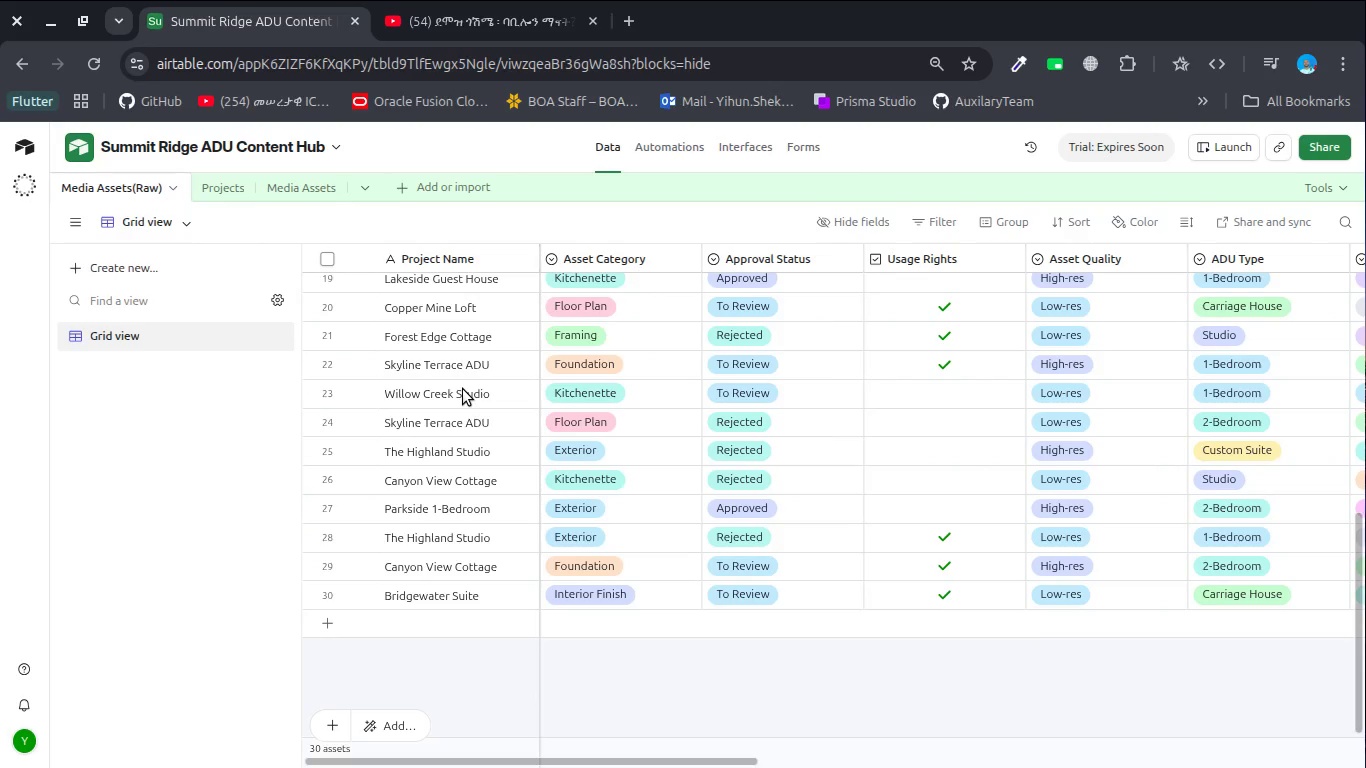 
scroll: coordinate [463, 389], scroll_direction: up, amount: 7.0
 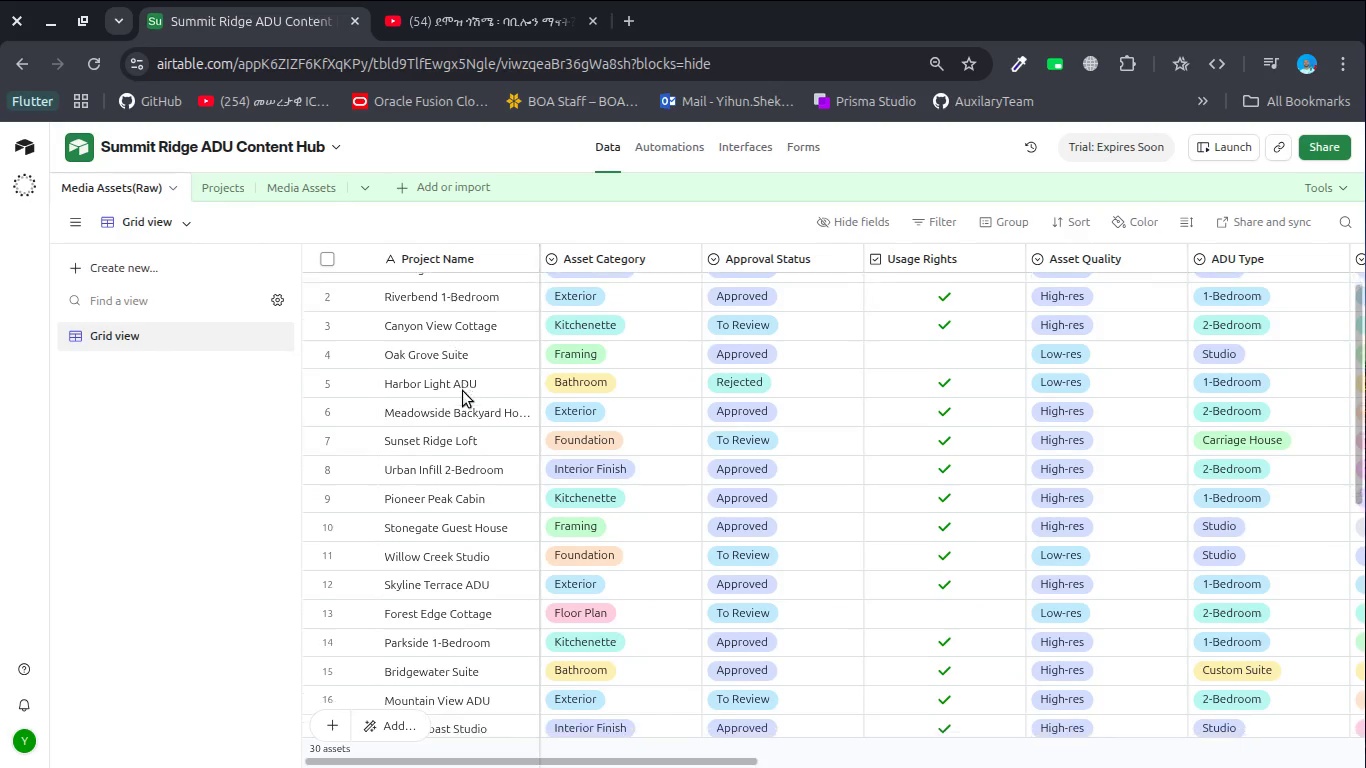 
scroll: coordinate [463, 391], scroll_direction: down, amount: 2.0
 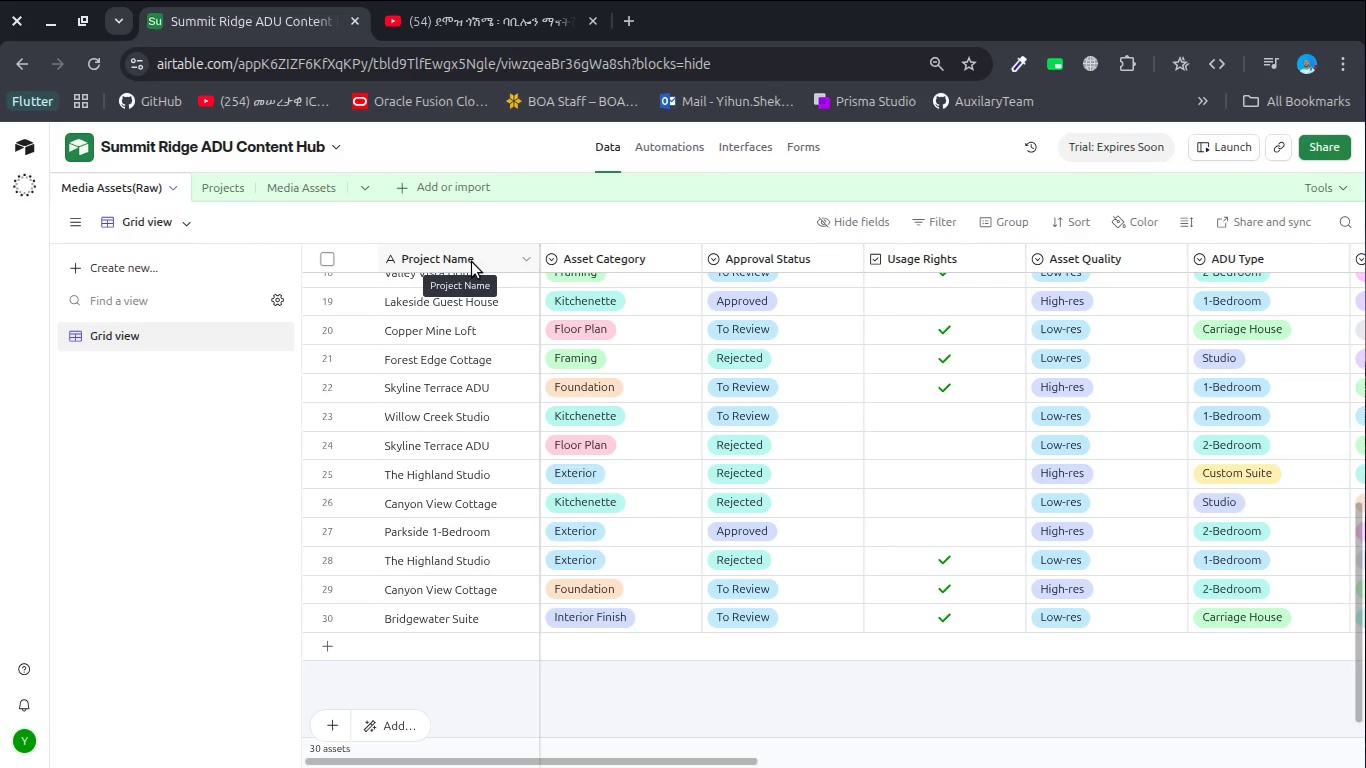 
wait(6.76)
 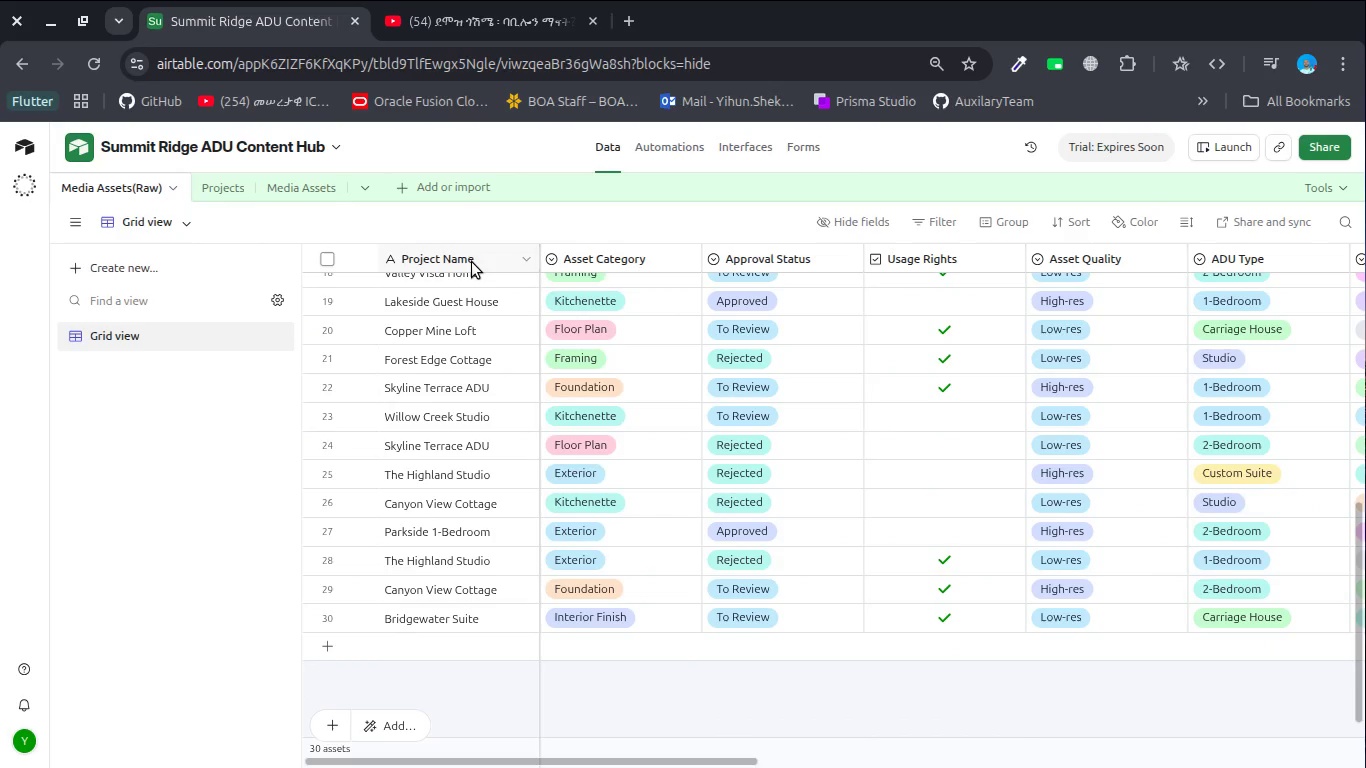 
left_click([472, 262])
 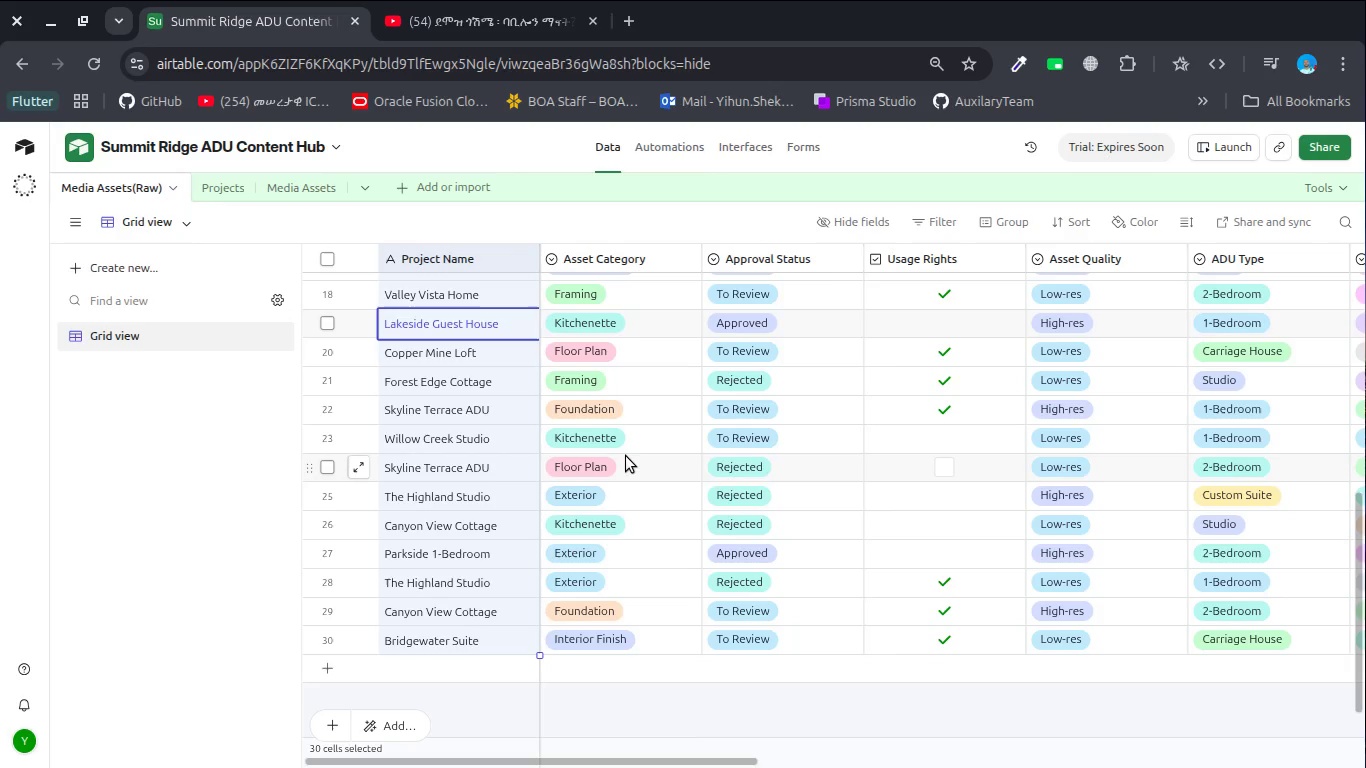 
wait(93.42)
 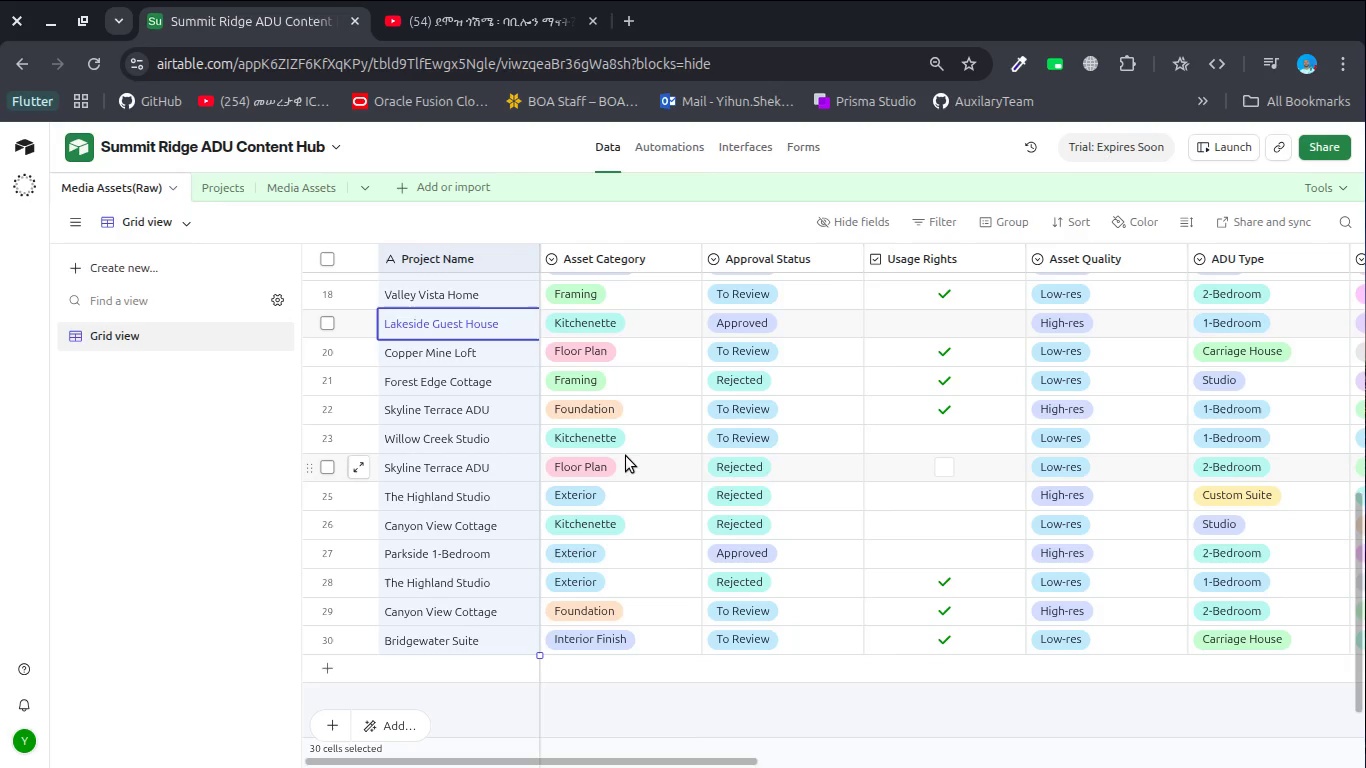 
key(Alt+AltLeft)
 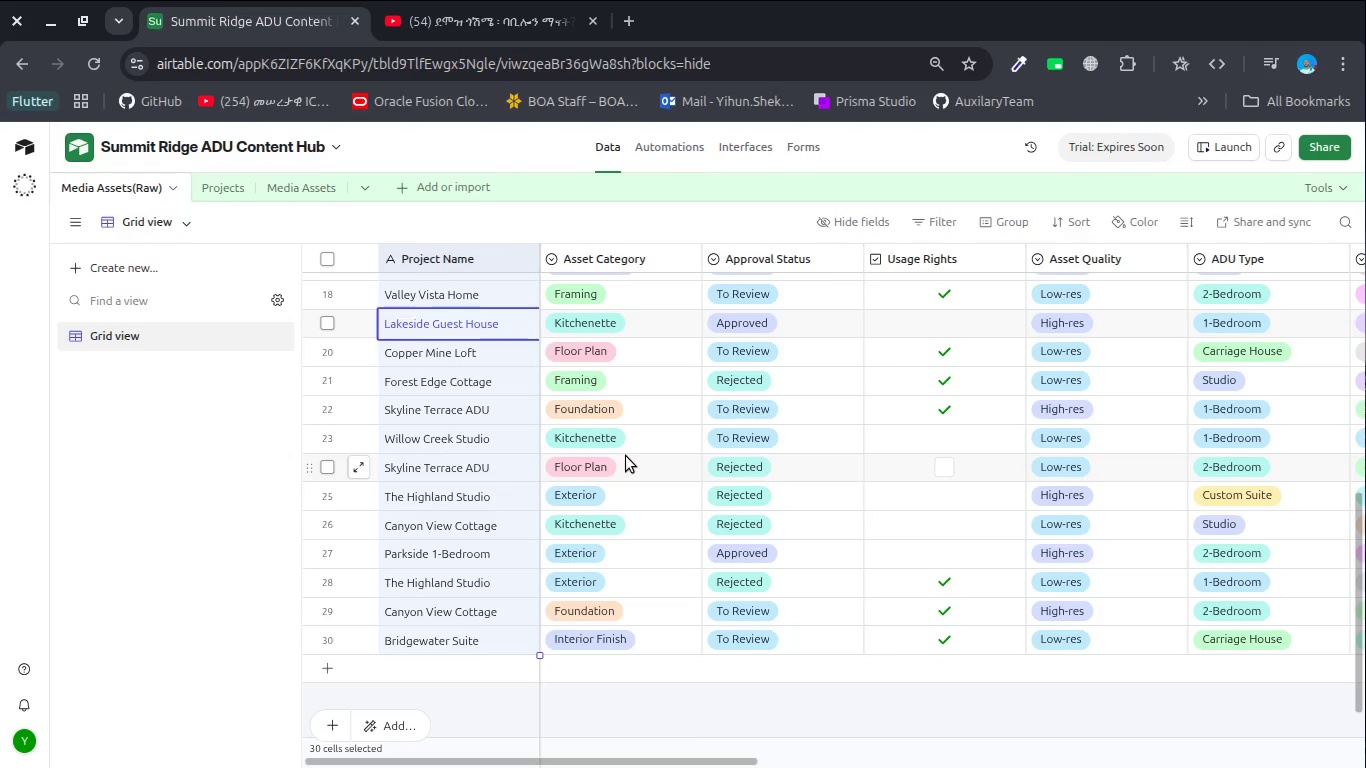 
key(Alt+Tab)
 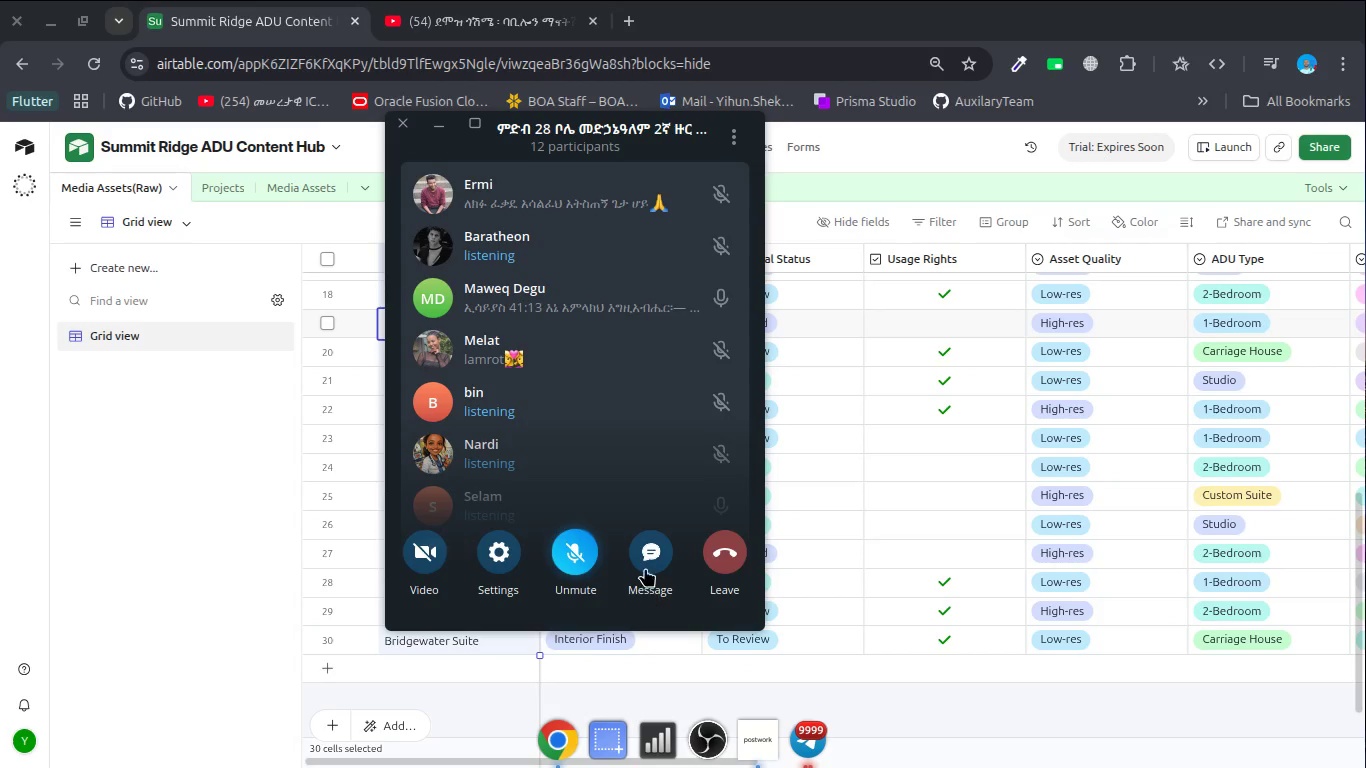 
left_click([647, 557])
 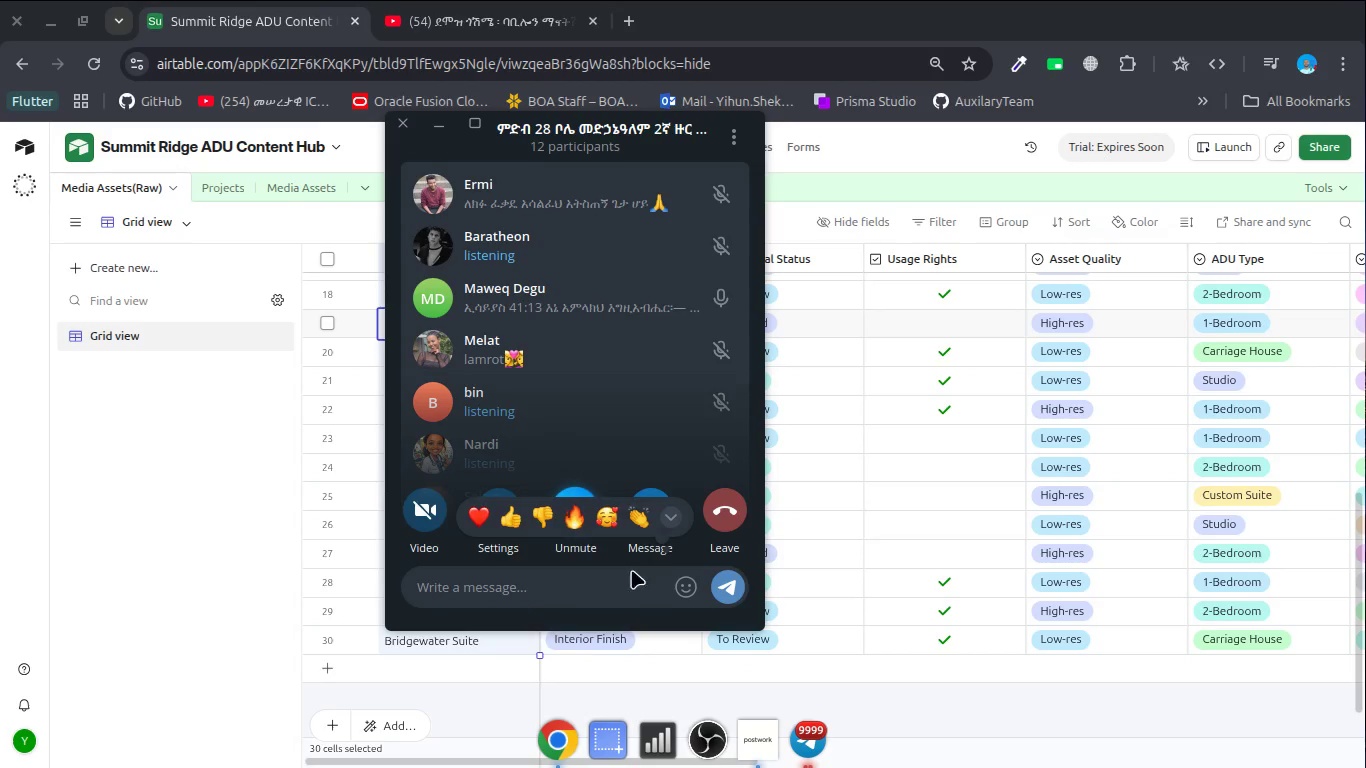 
key(Escape)
 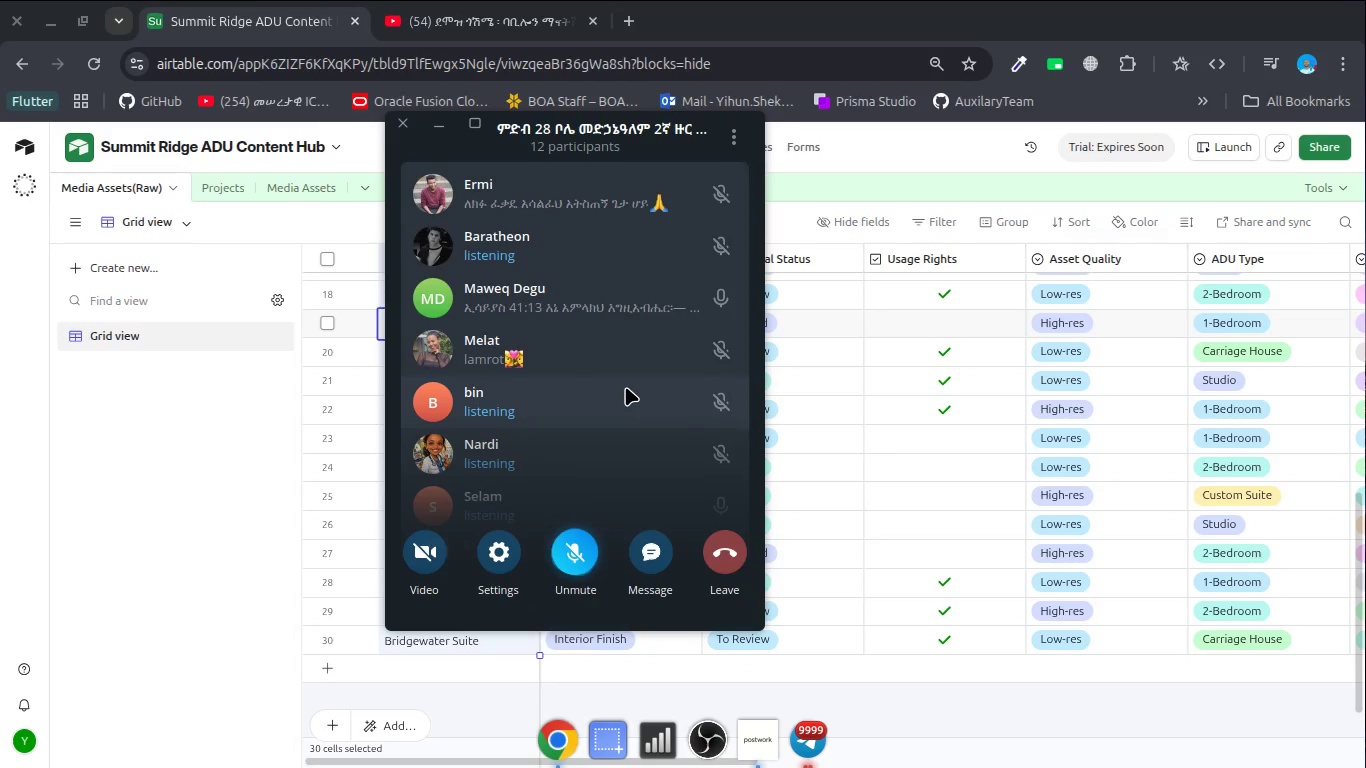 
scroll: coordinate [625, 387], scroll_direction: down, amount: 1.0
 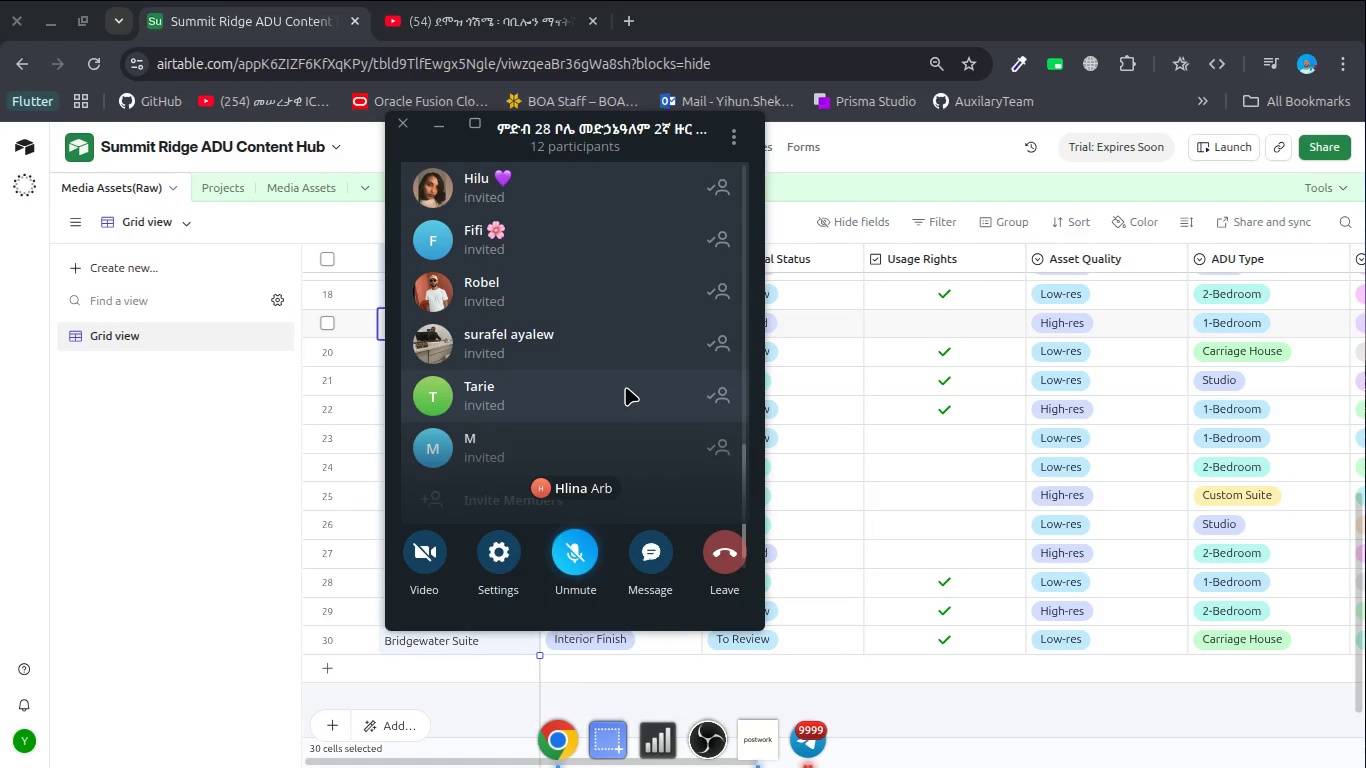 
scroll: coordinate [625, 387], scroll_direction: none, amount: 0.0
 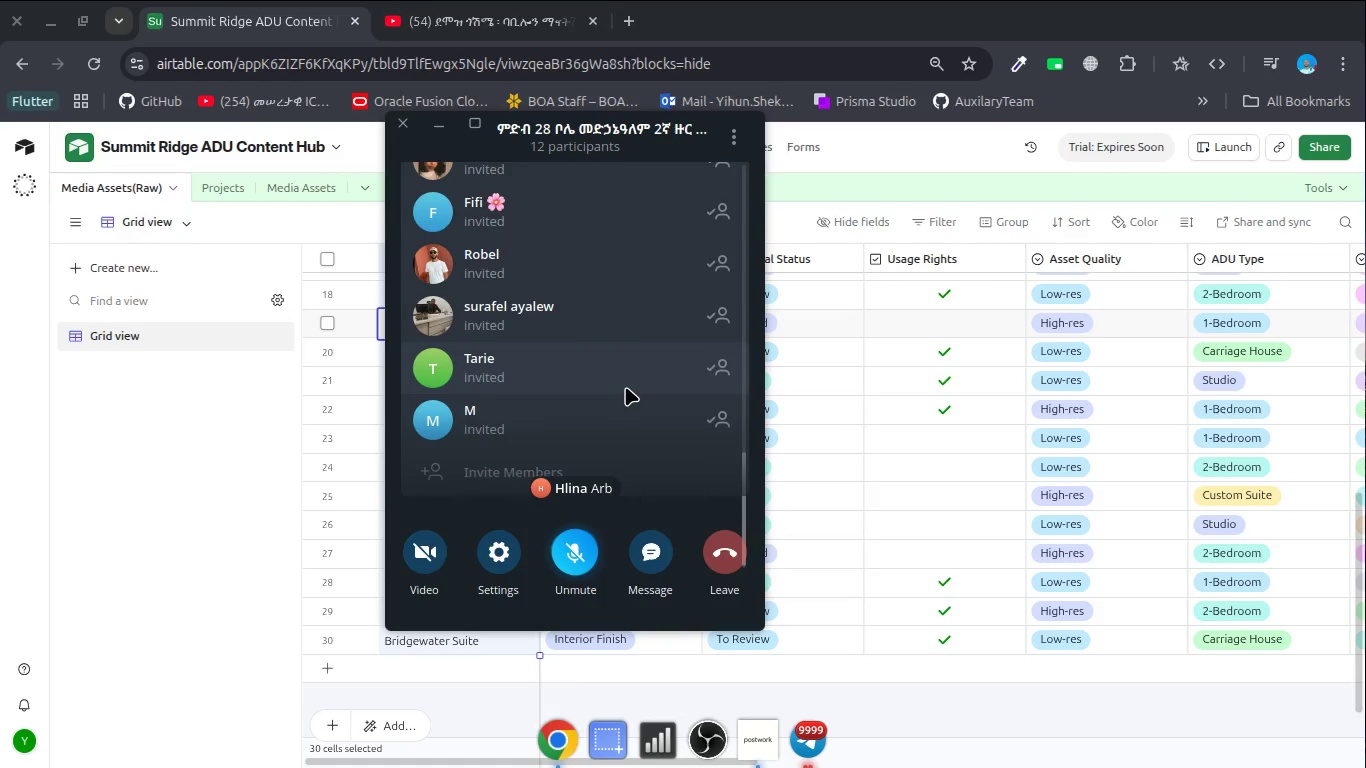 
key(Alt+AltLeft)
 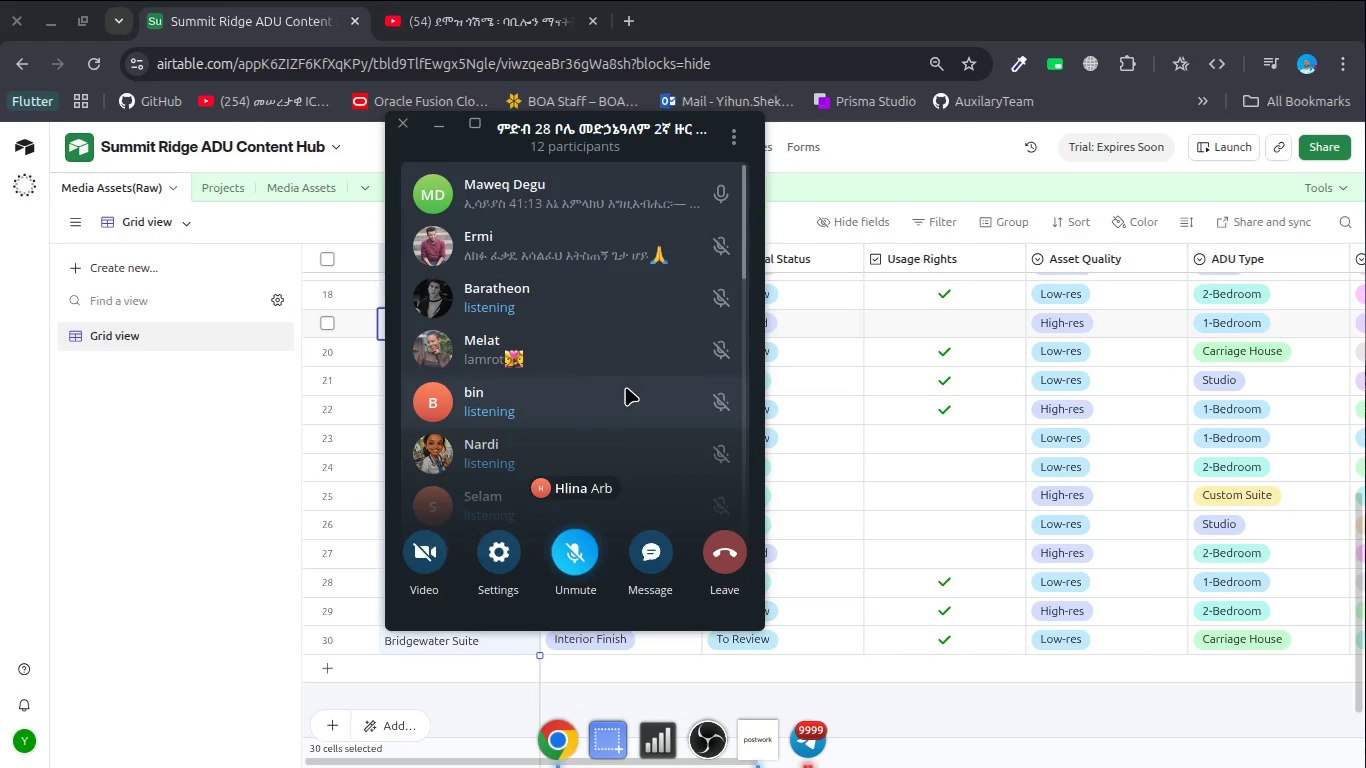 
key(Alt+Tab)
 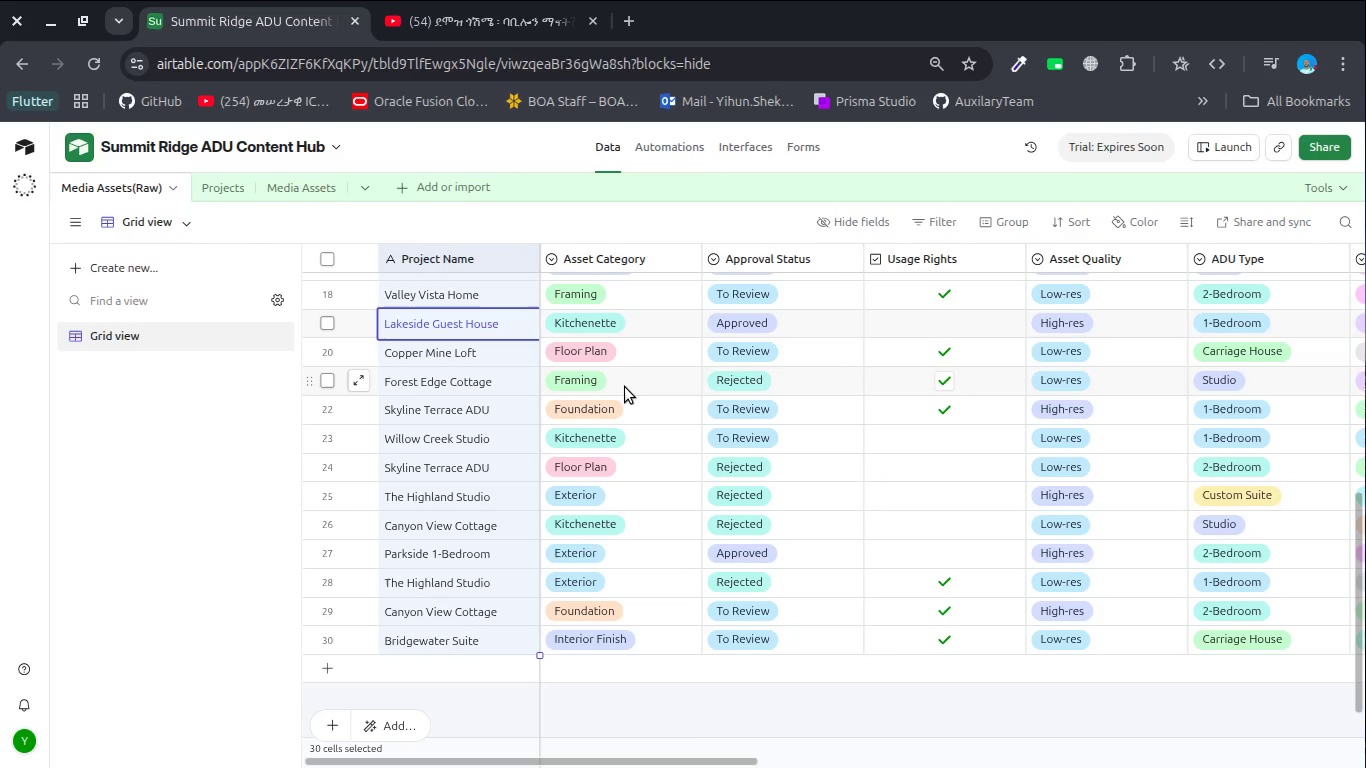 
scroll: coordinate [625, 387], scroll_direction: up, amount: 23.0
 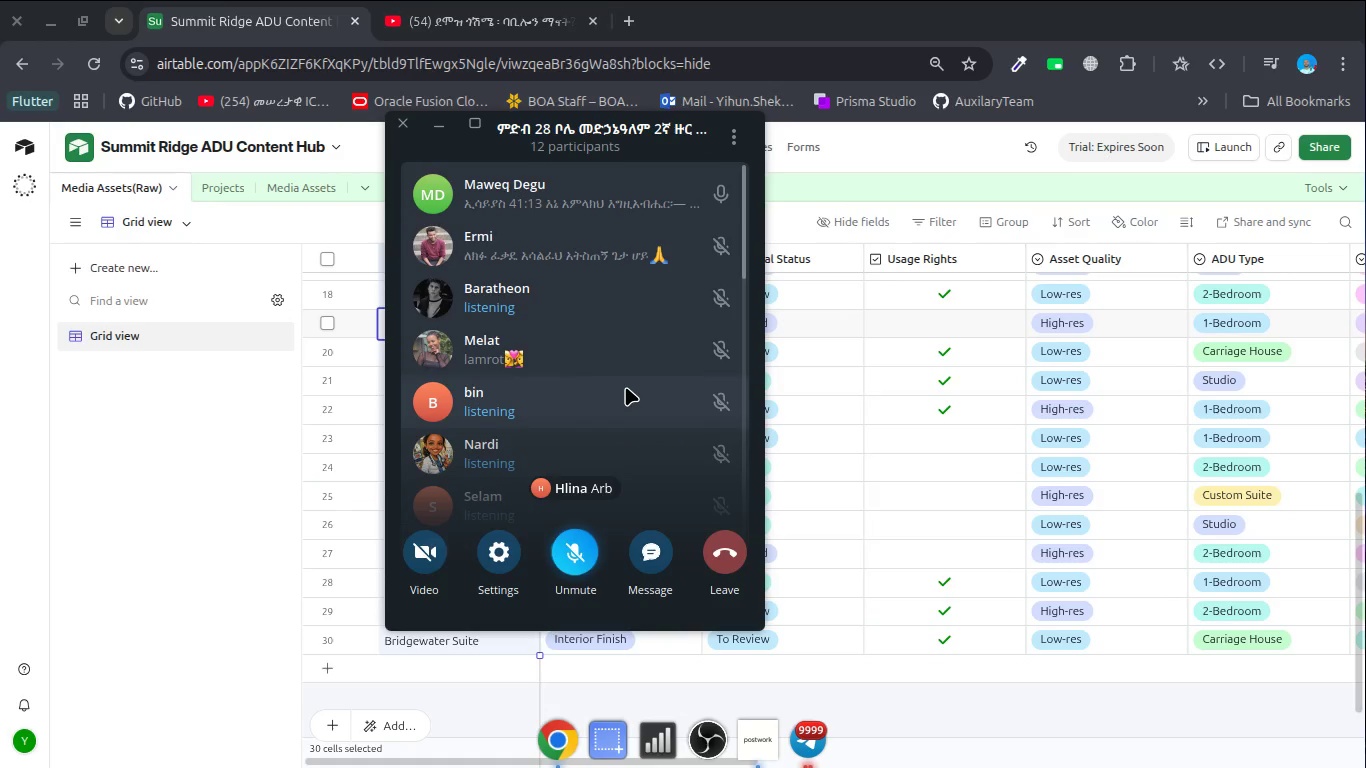 
wait(46.43)
 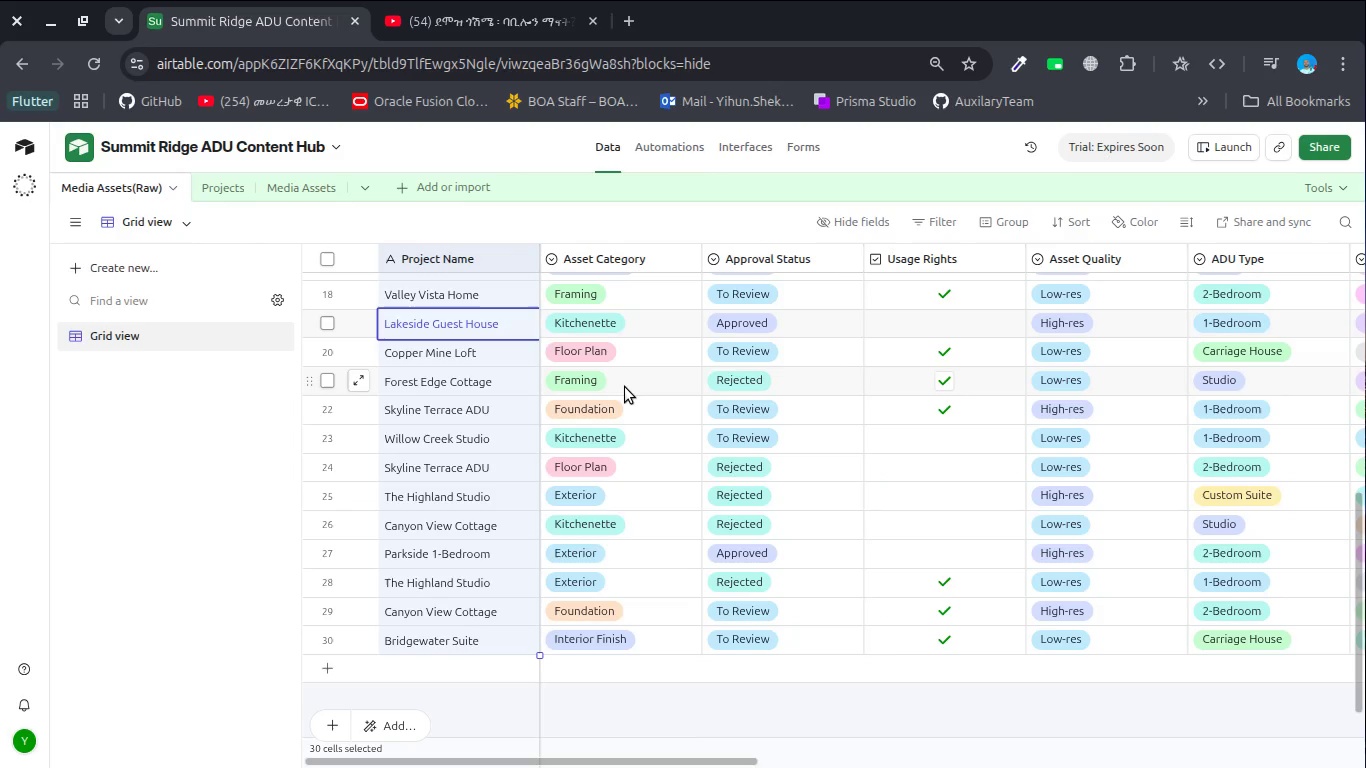 
left_click([221, 189])
 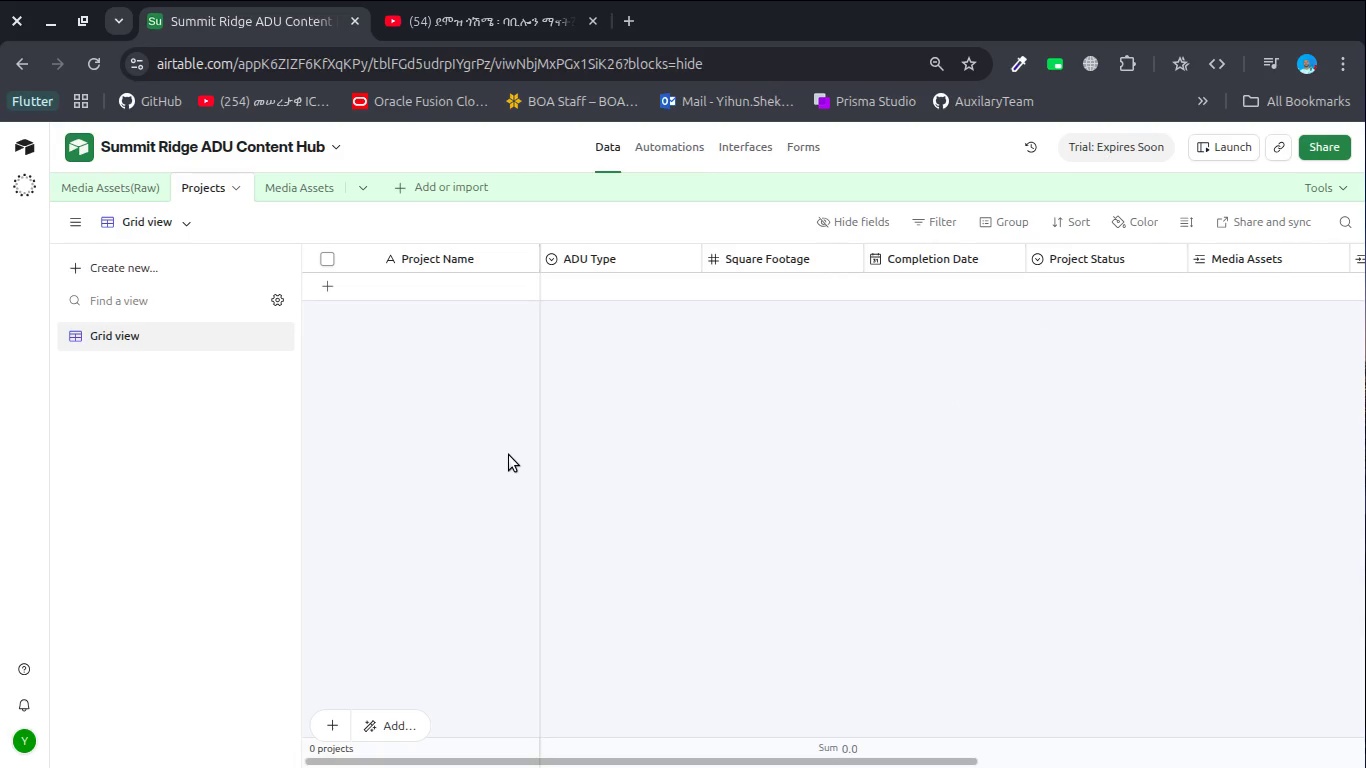 
scroll: coordinate [509, 455], scroll_direction: up, amount: 1.0
 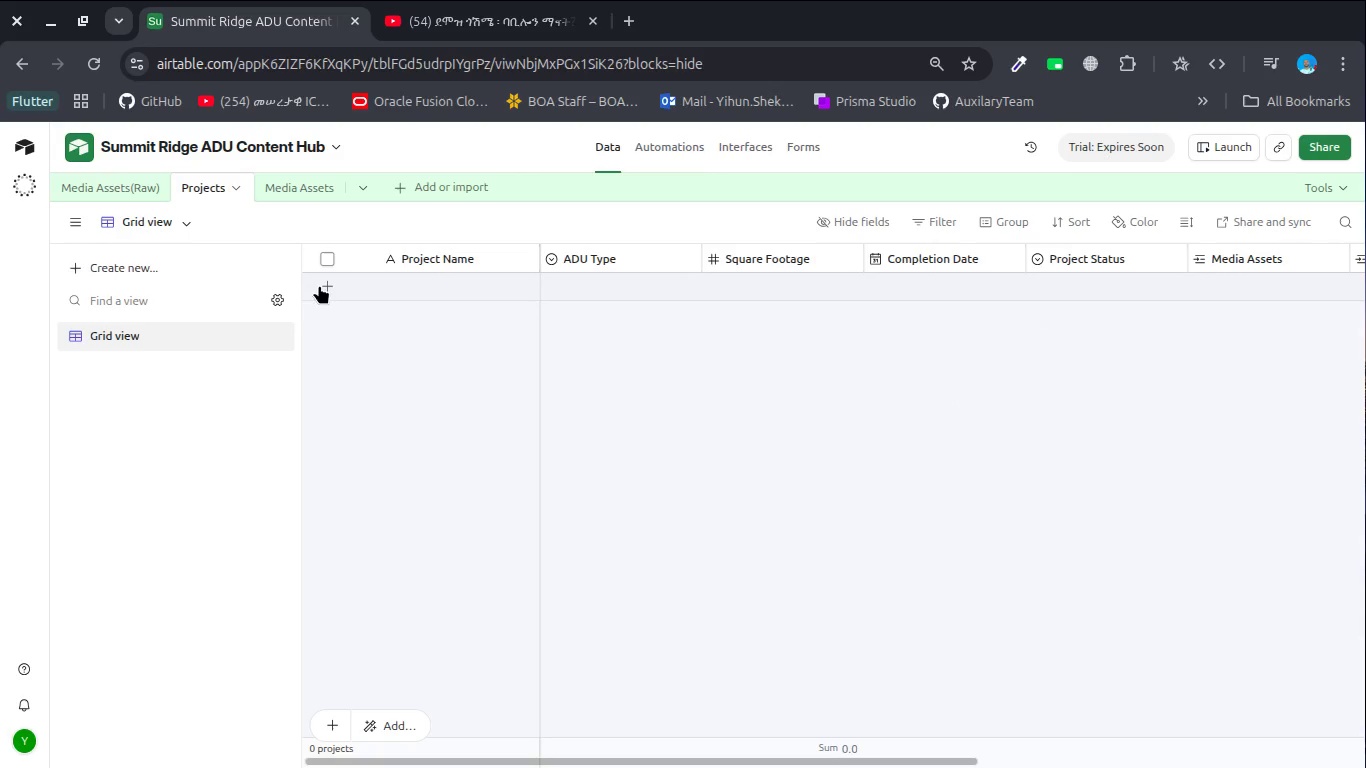 
left_click([319, 285])
 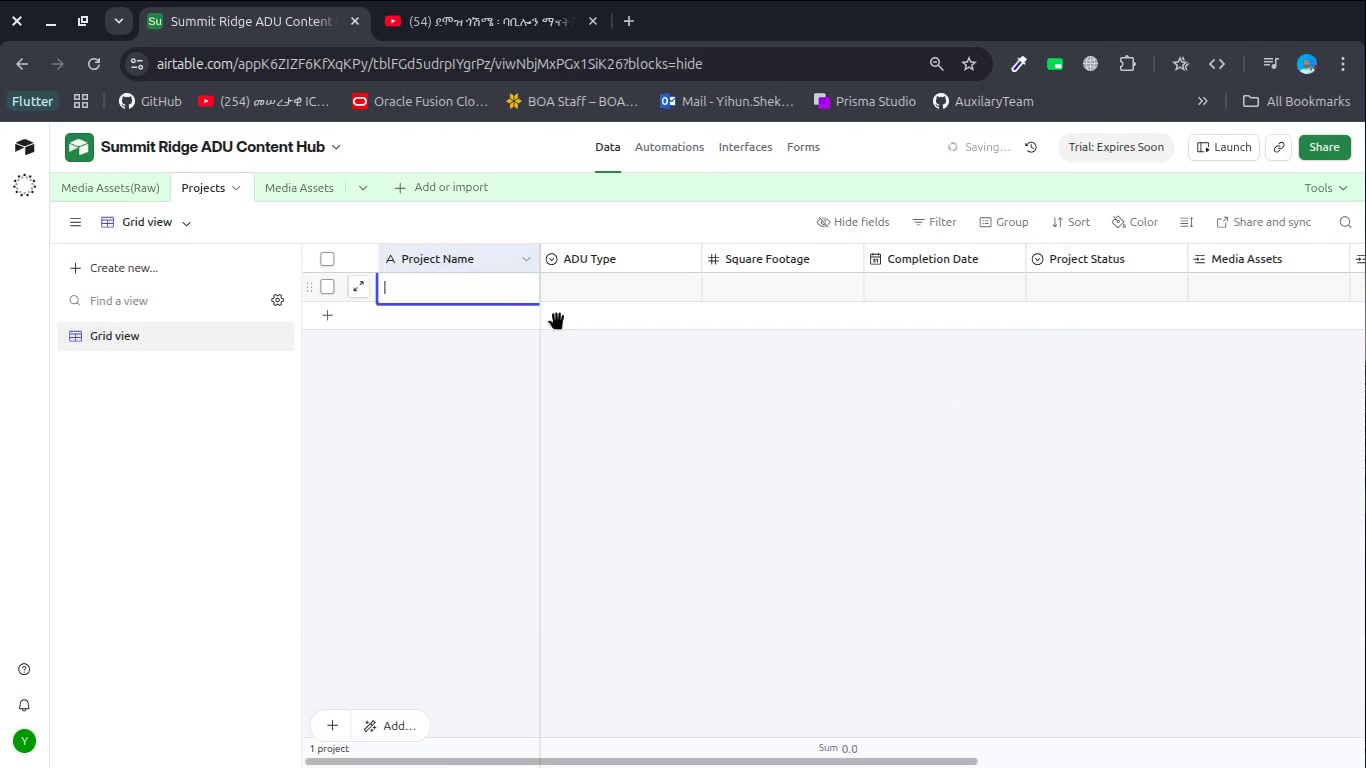 
left_click([577, 363])
 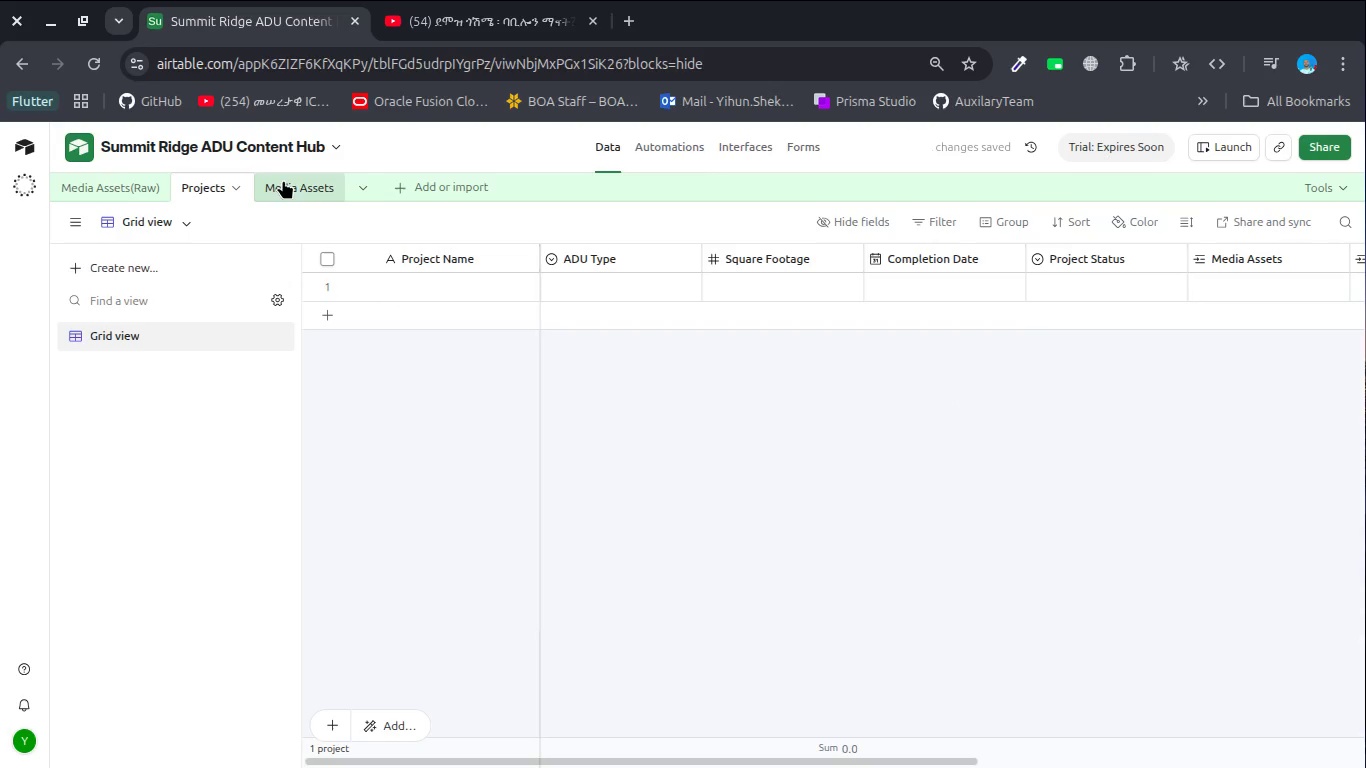 
left_click([285, 181])
 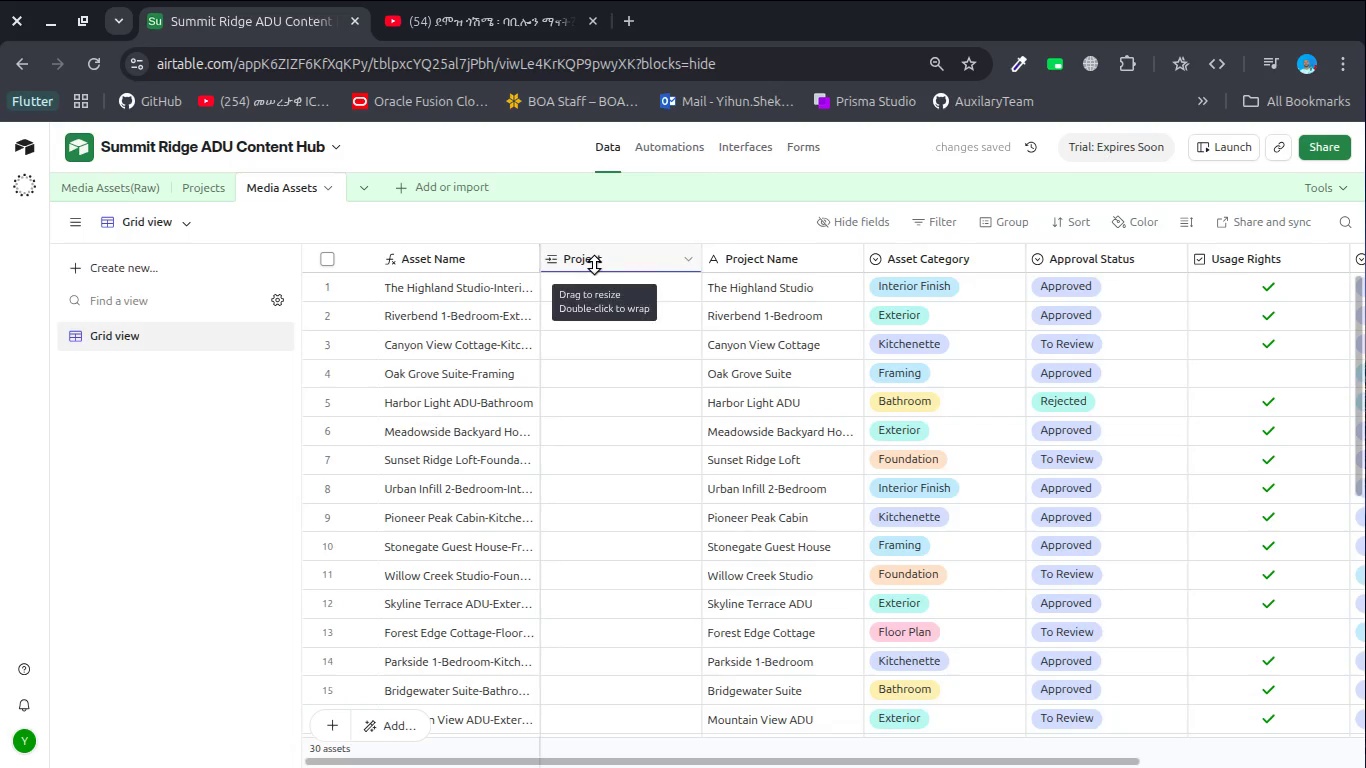 
left_click([617, 260])
 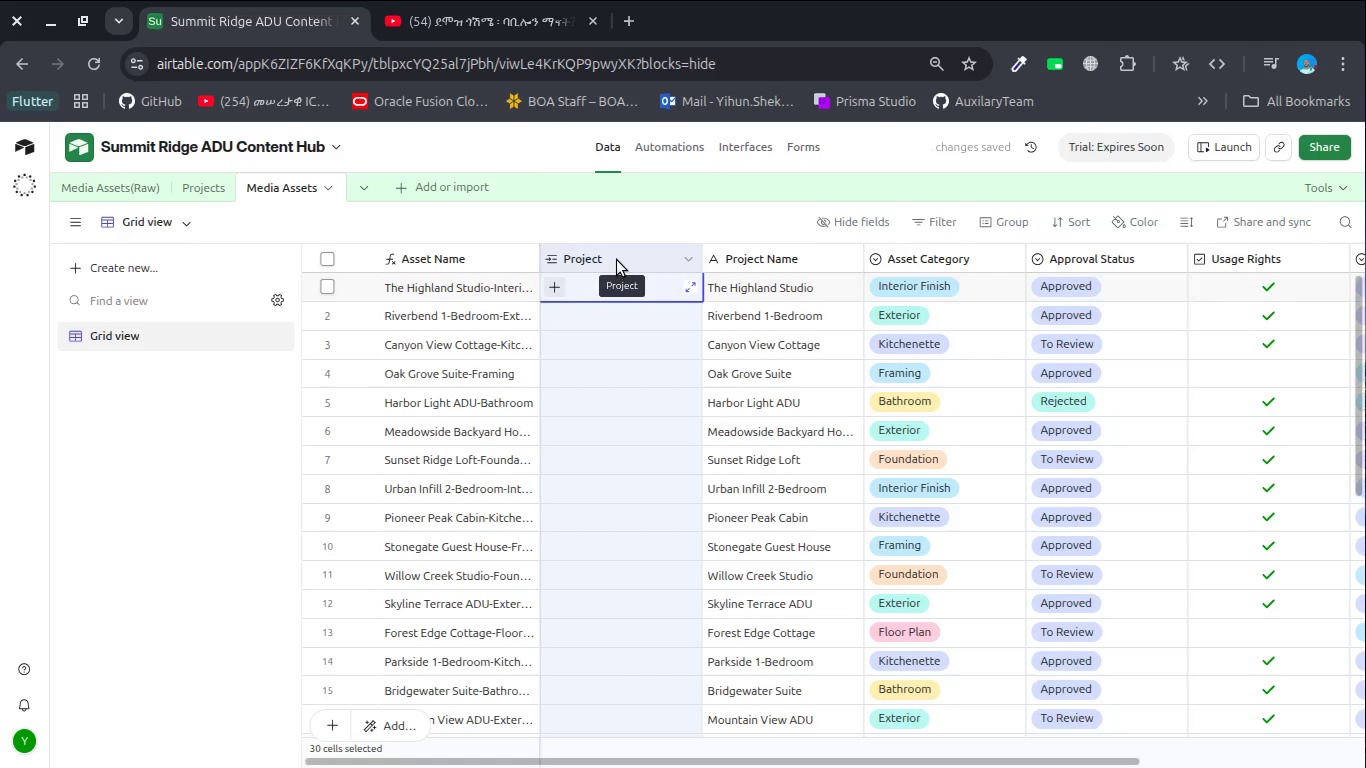 
double_click([617, 260])
 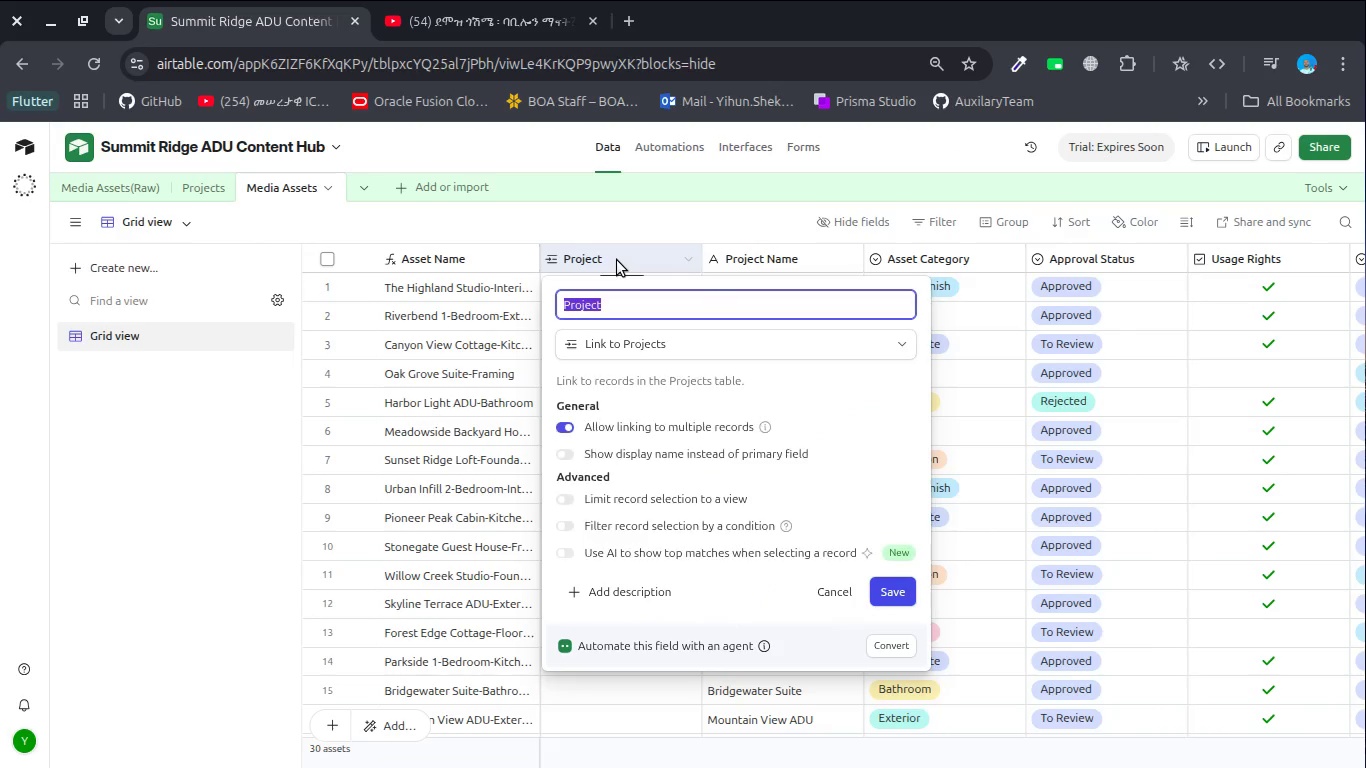 
key(Control+X)
 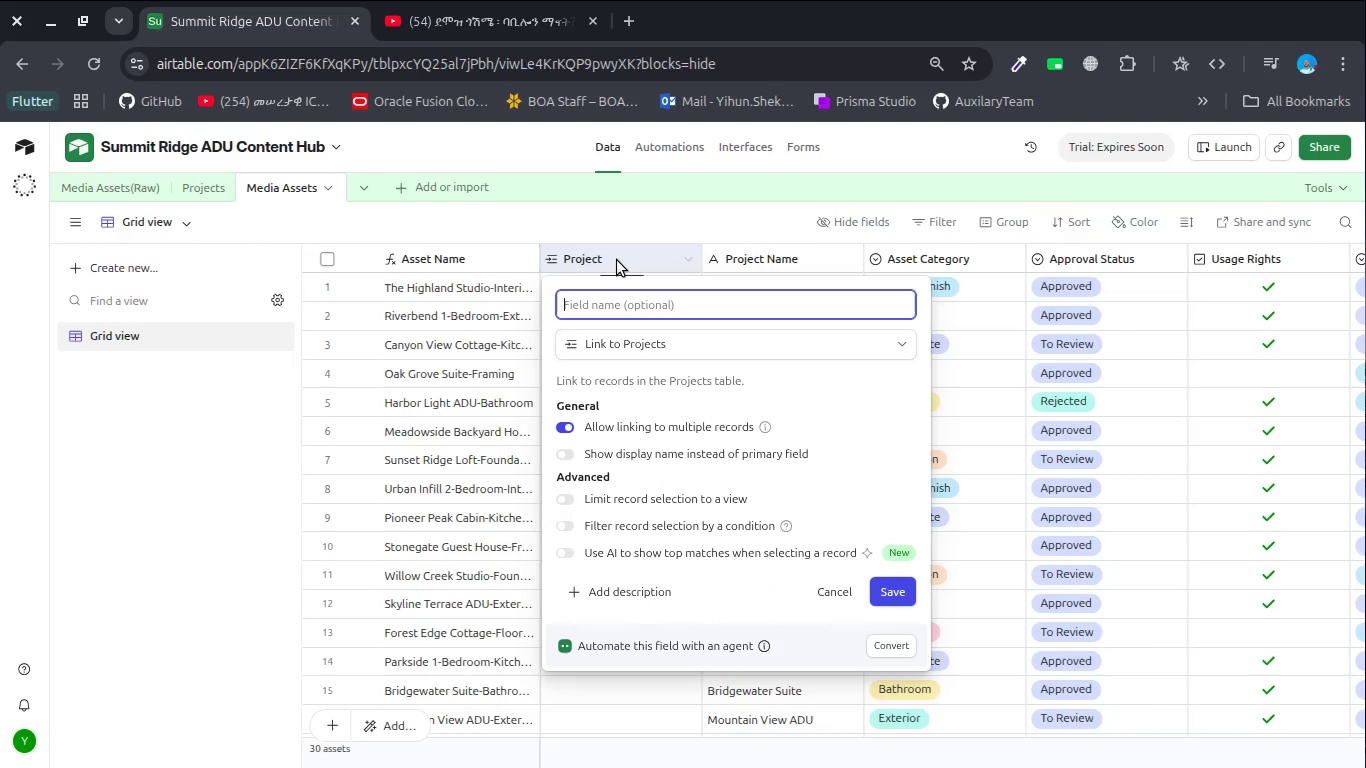 
left_click([617, 260])
 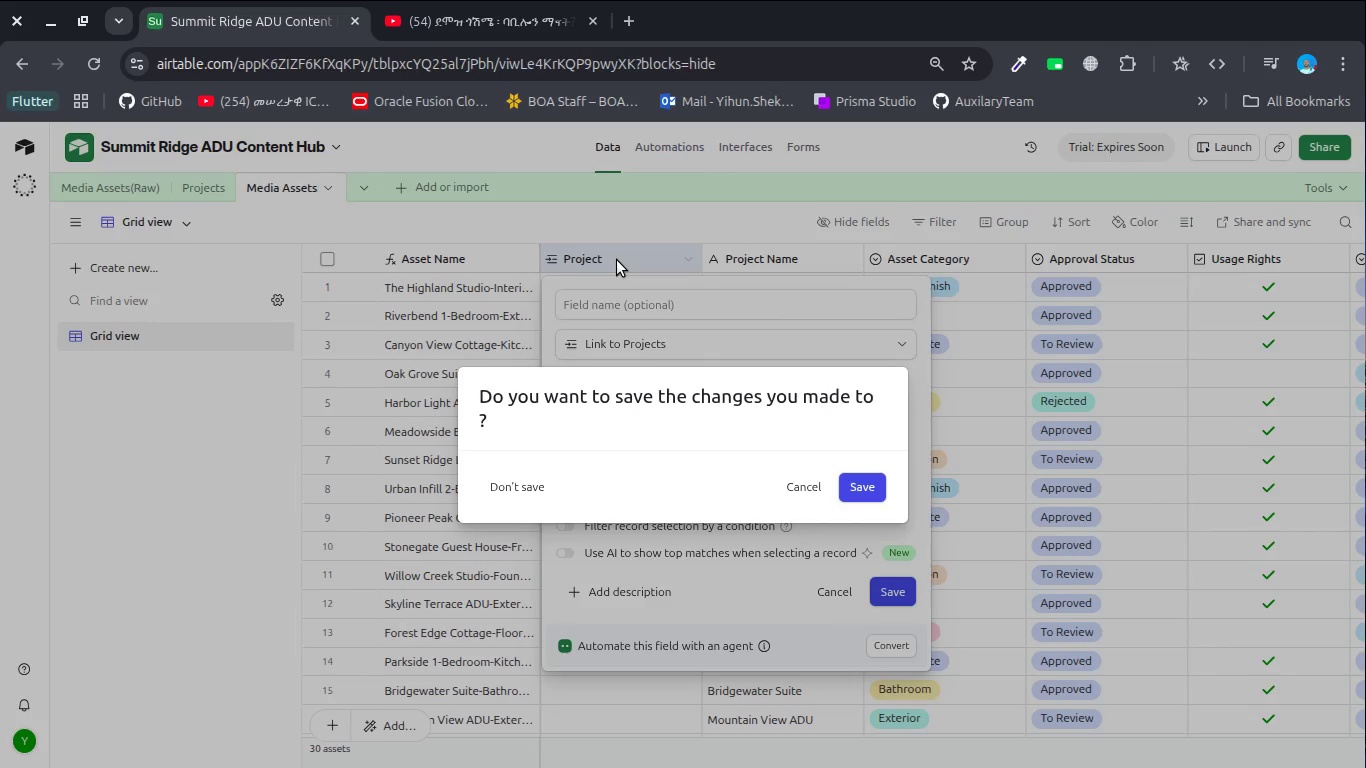 
key(Escape)
 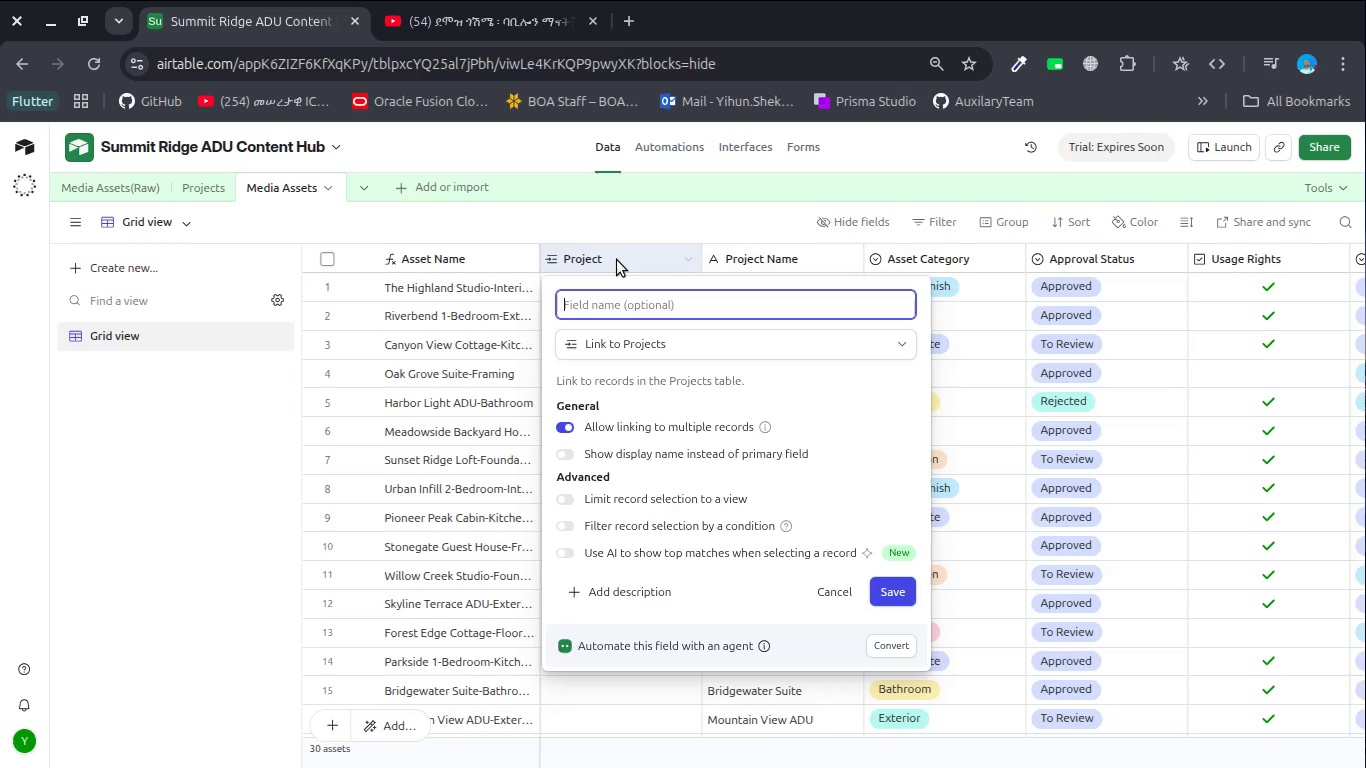 
key(Escape)
 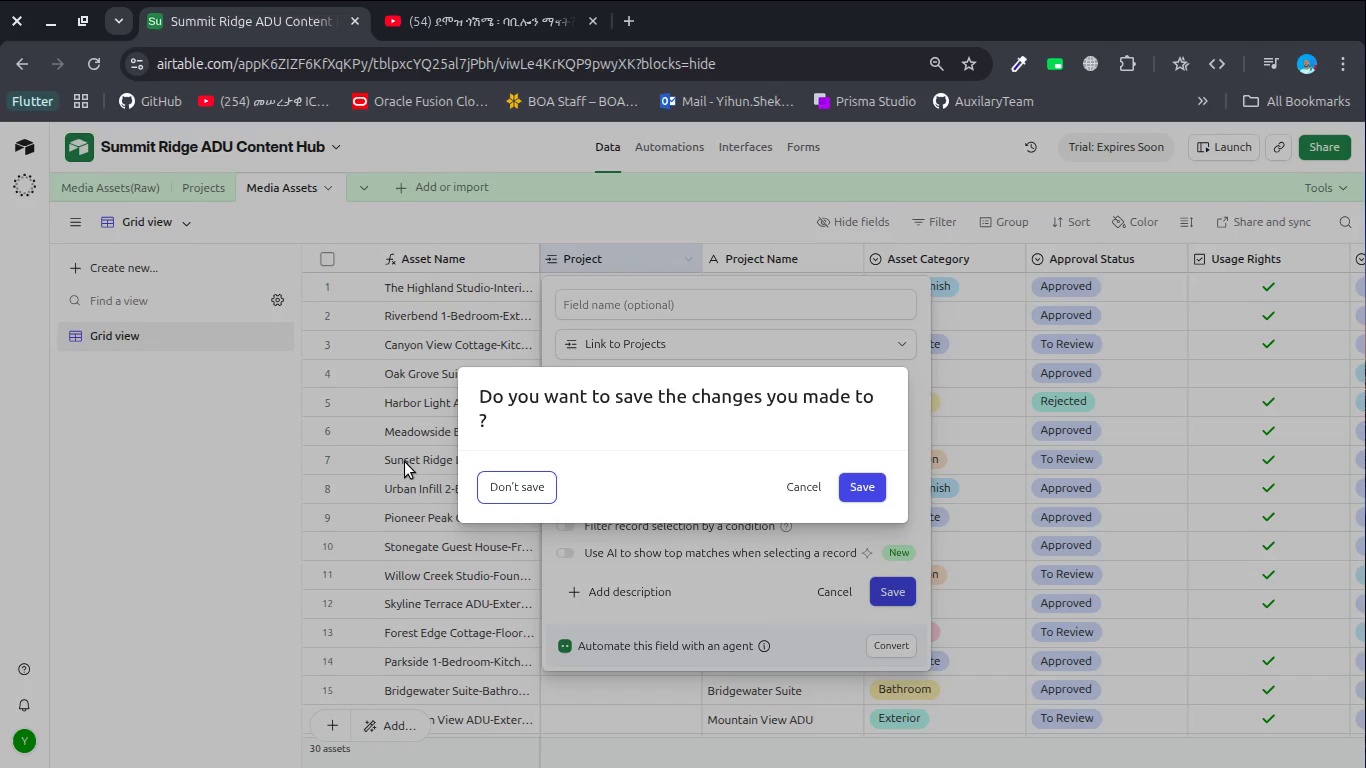 
left_click([493, 496])
 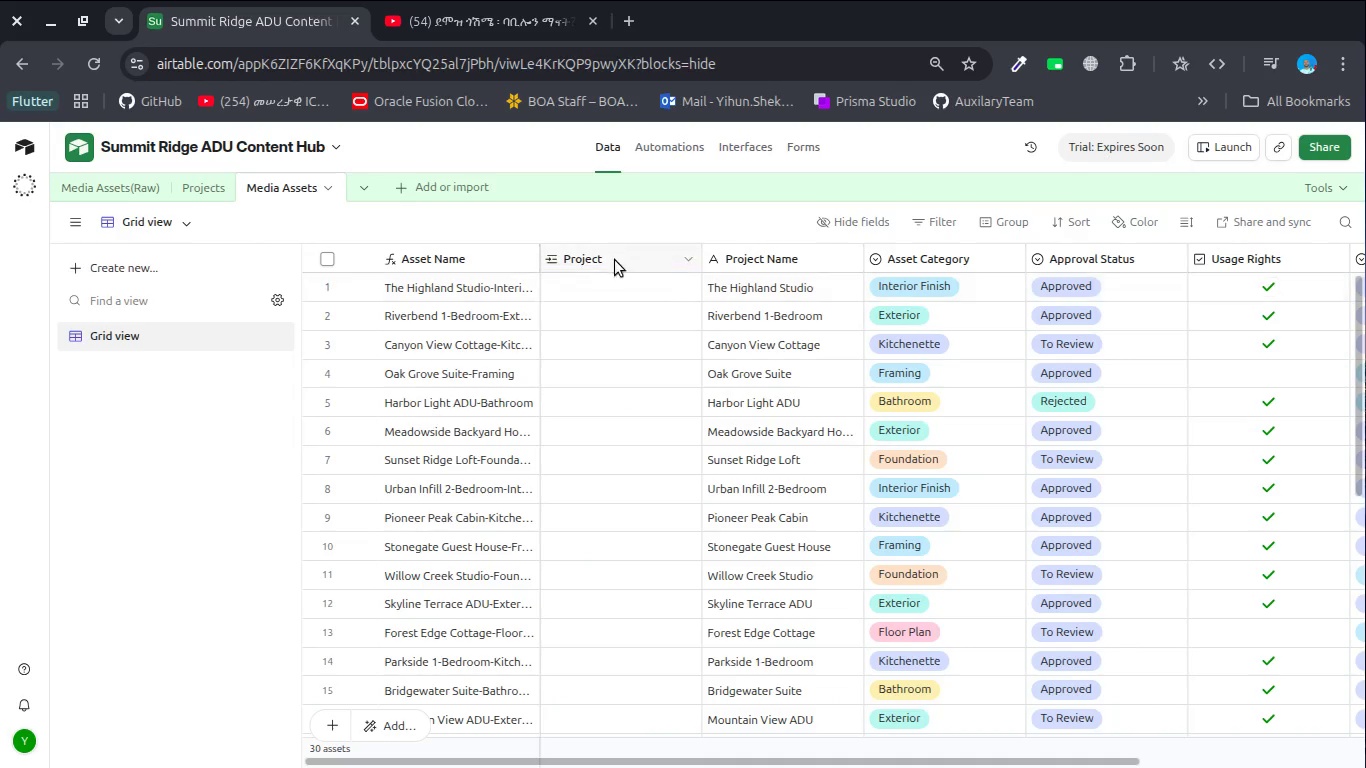 
left_click([615, 258])
 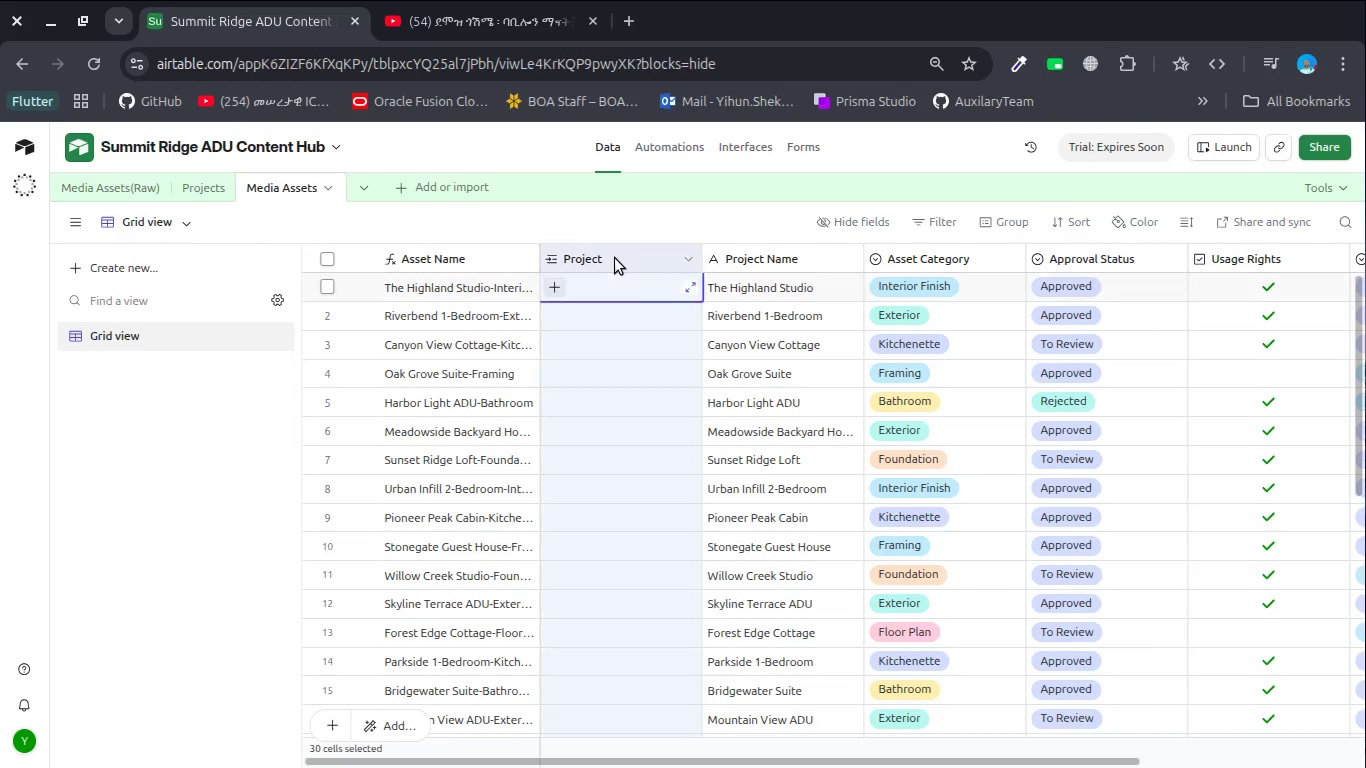 
right_click([615, 258])
 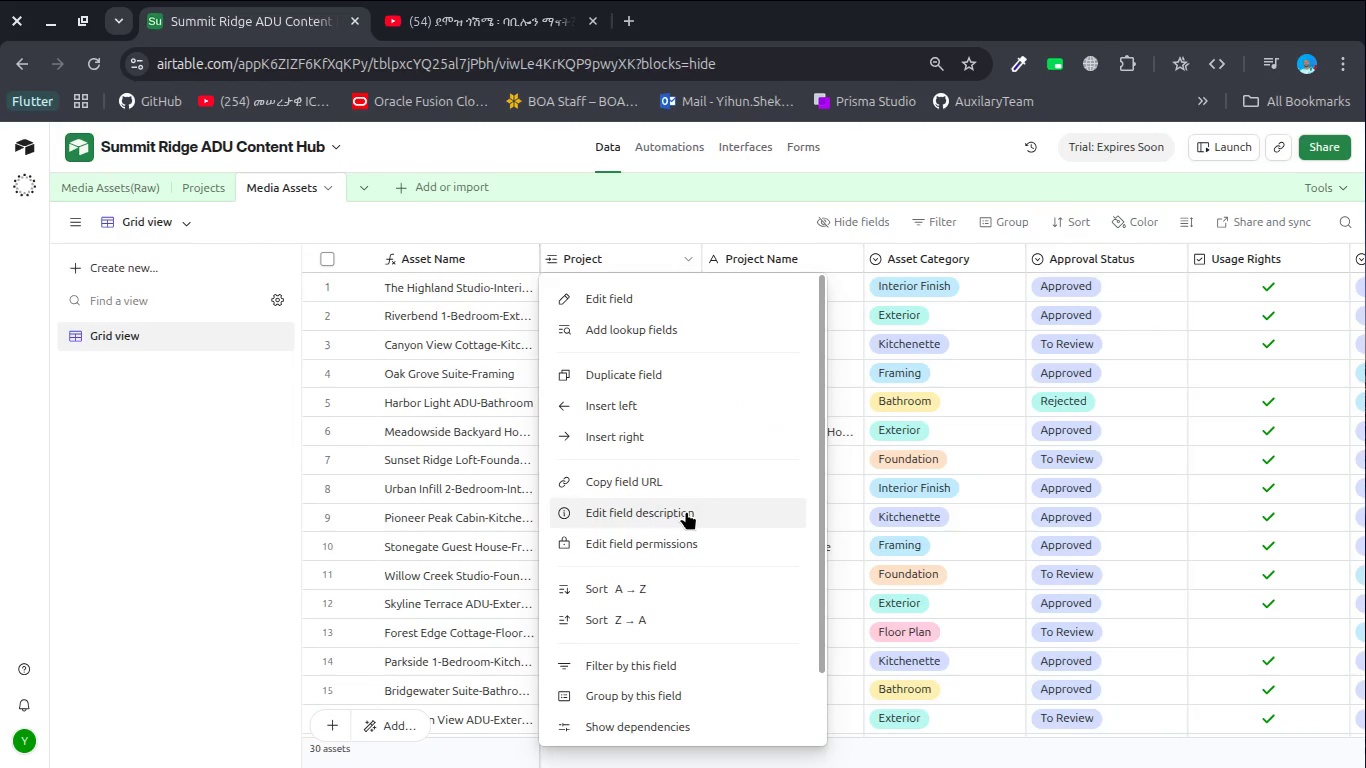 
left_click_drag(start_coordinate=[686, 511], to_coordinate=[622, 710])
 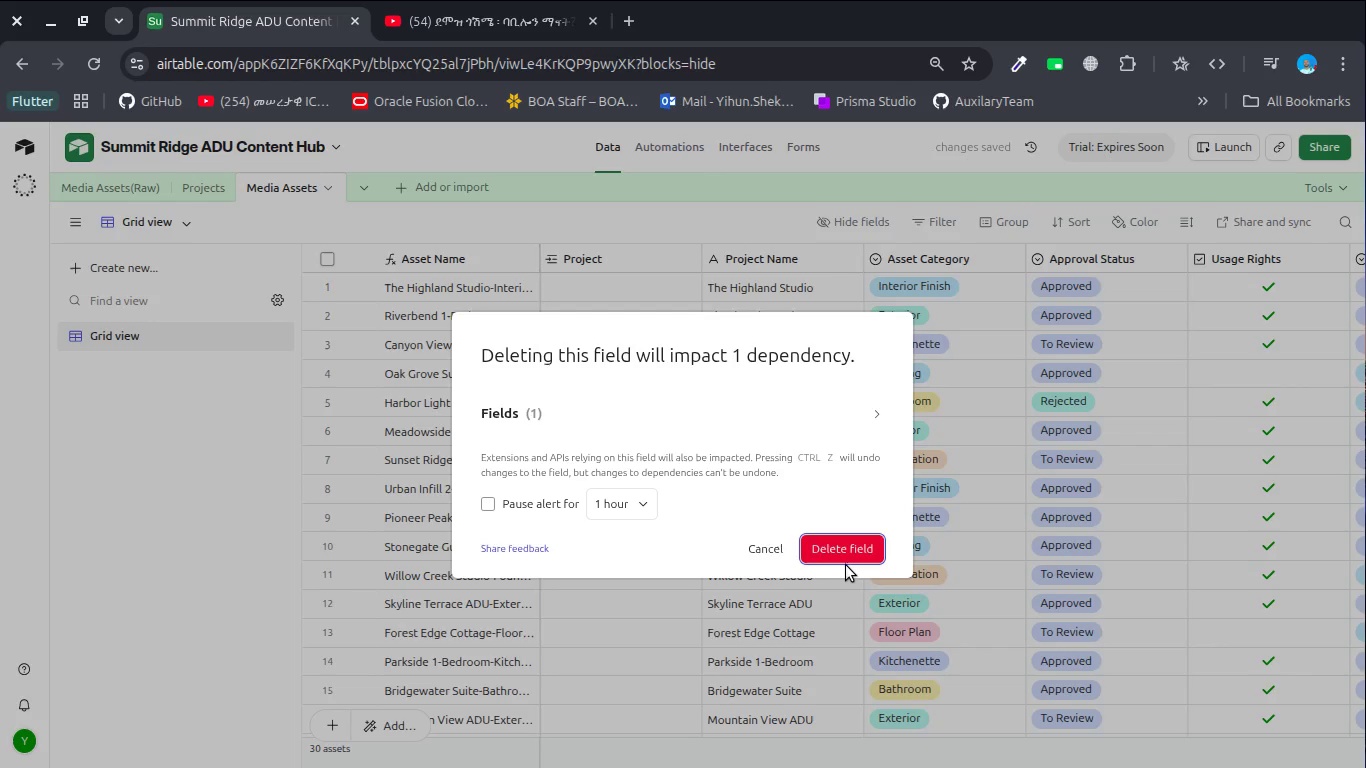 
scroll: coordinate [686, 511], scroll_direction: down, amount: 1.0
 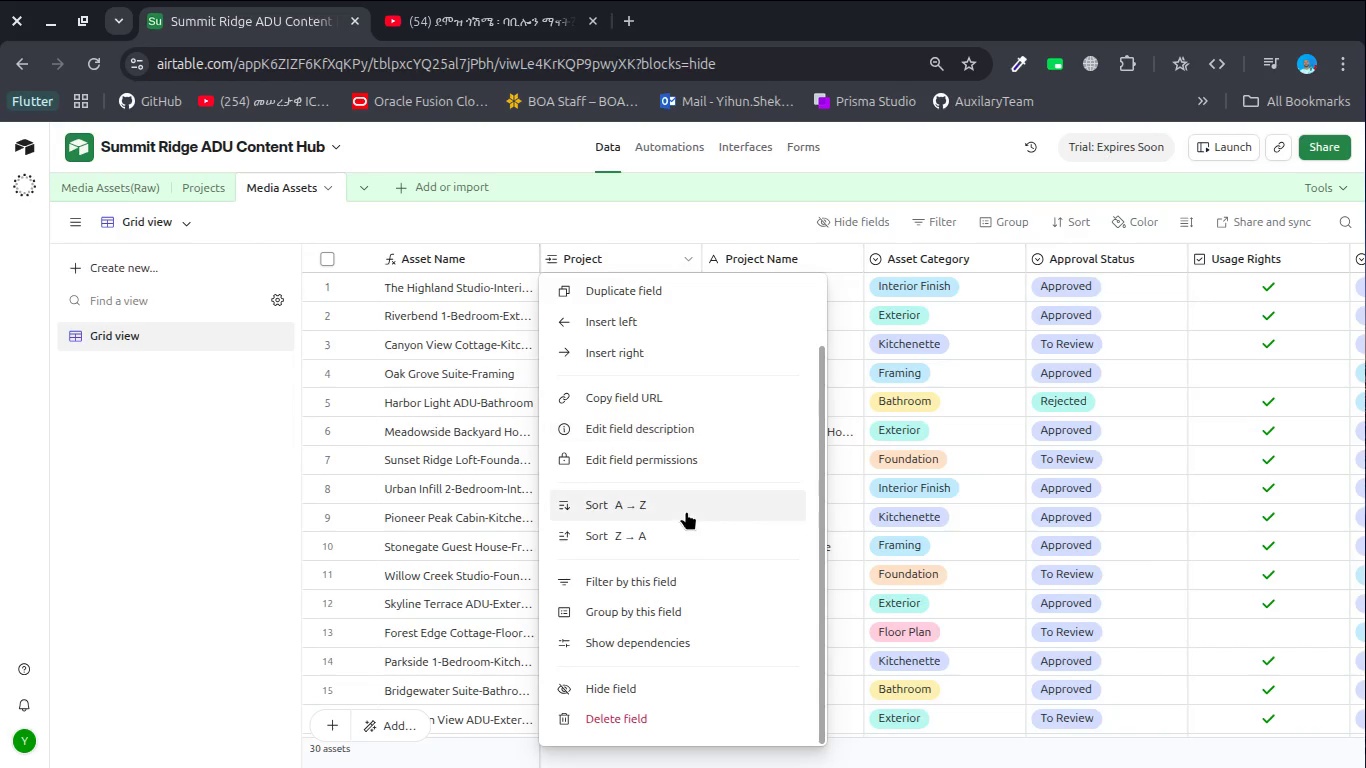 
left_click([849, 556])
 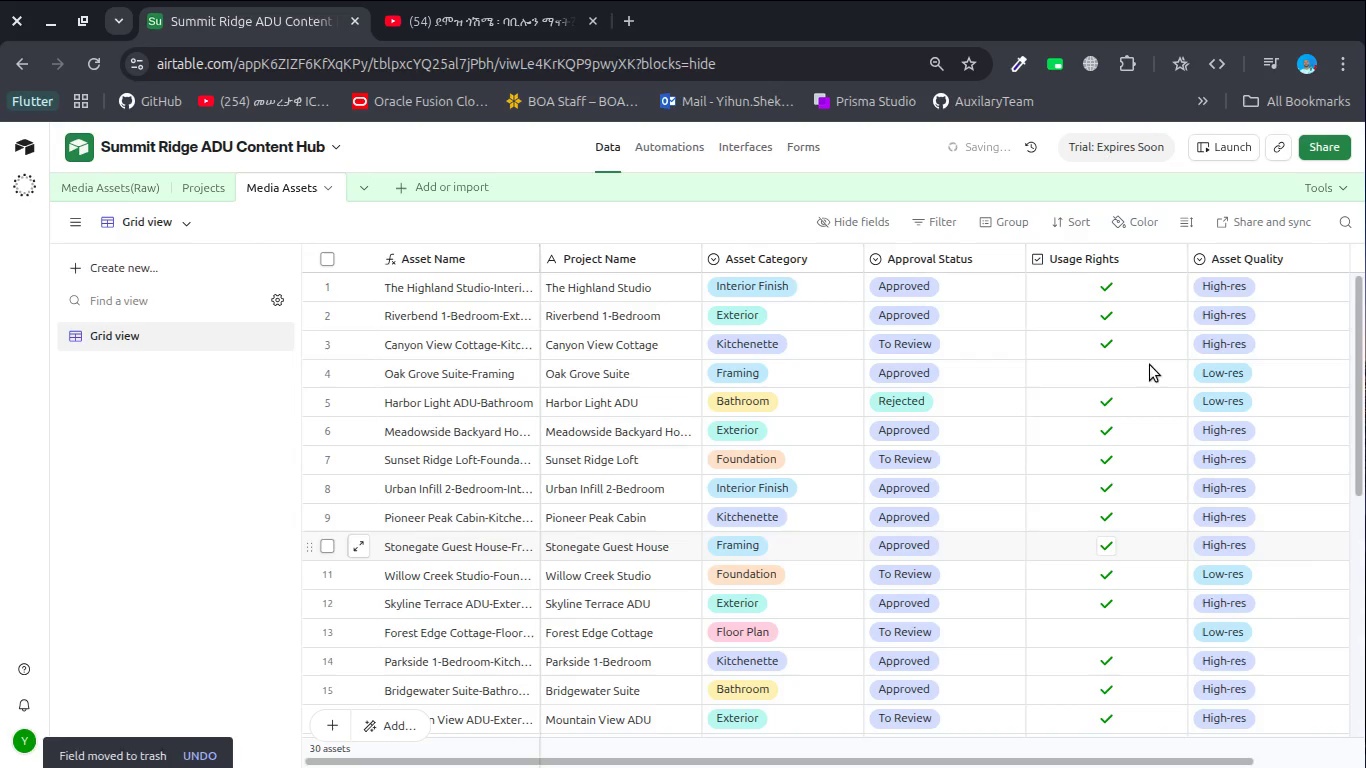 
scroll: coordinate [1236, 338], scroll_direction: down, amount: 9.0
 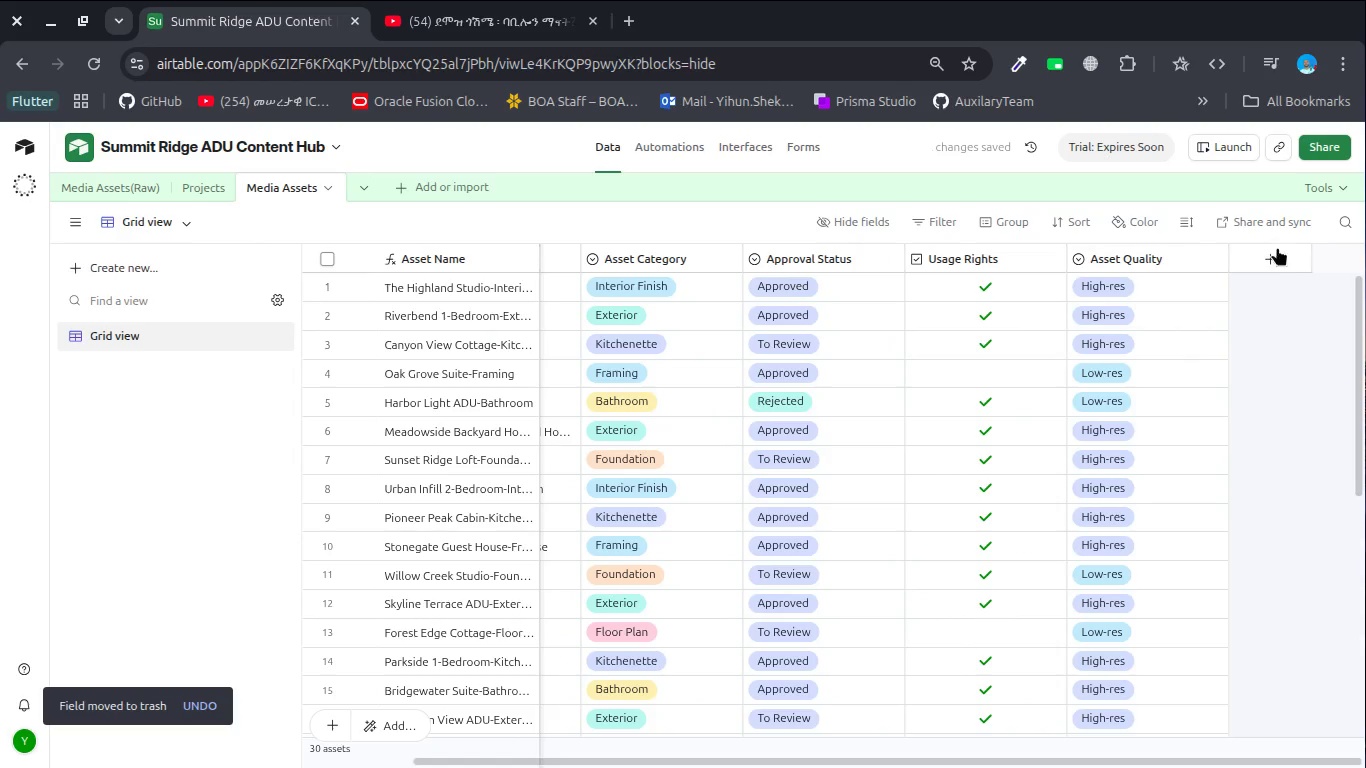 
left_click([1277, 254])
 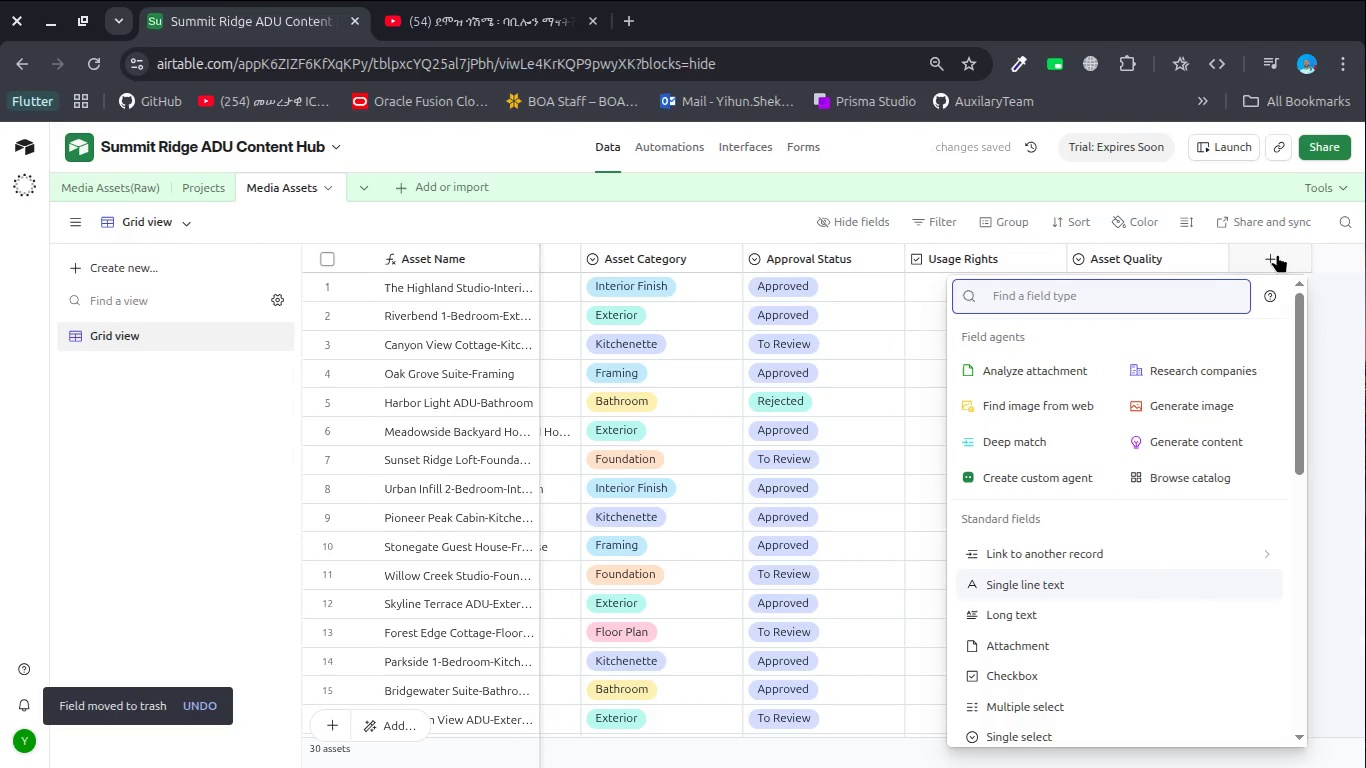 
hold_key(key=L, duration=0.31)
 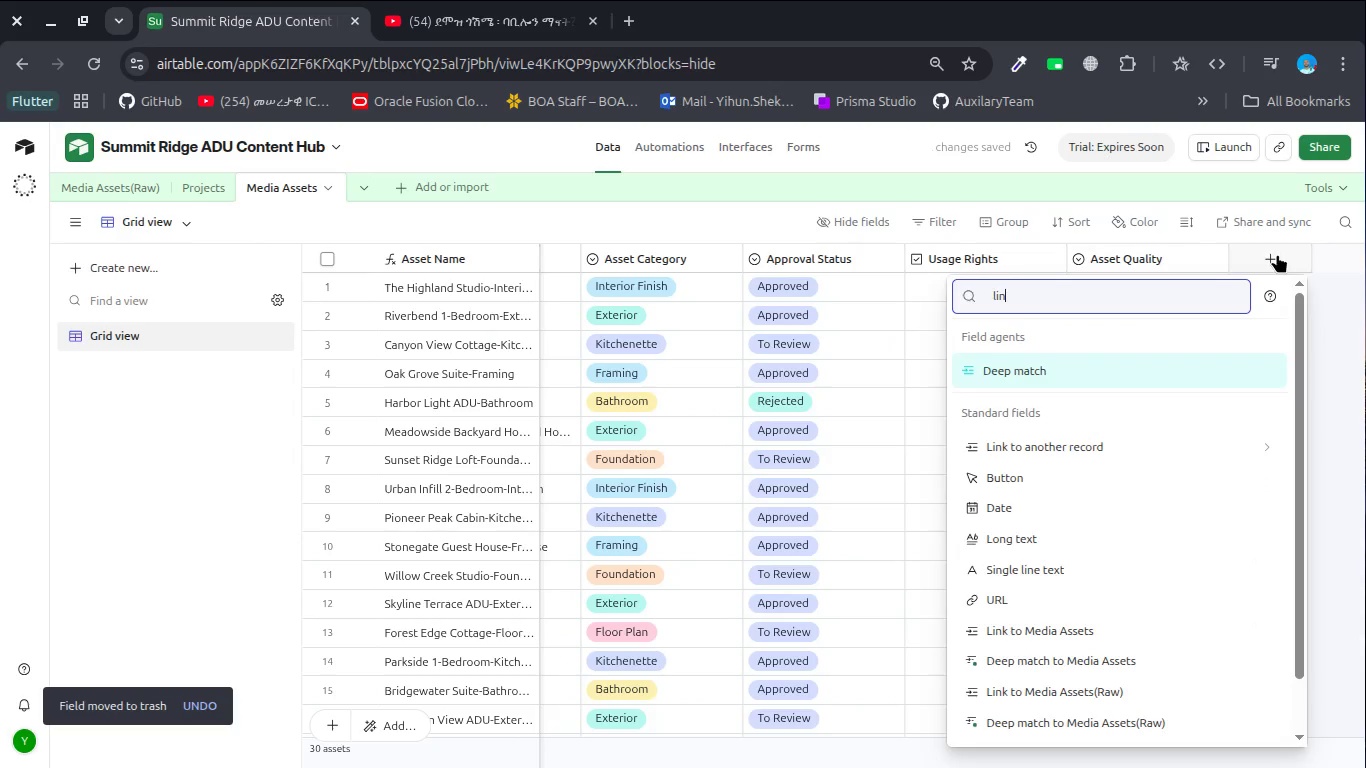 
type(in )
key(Backspace)
type([NumLock]k )
 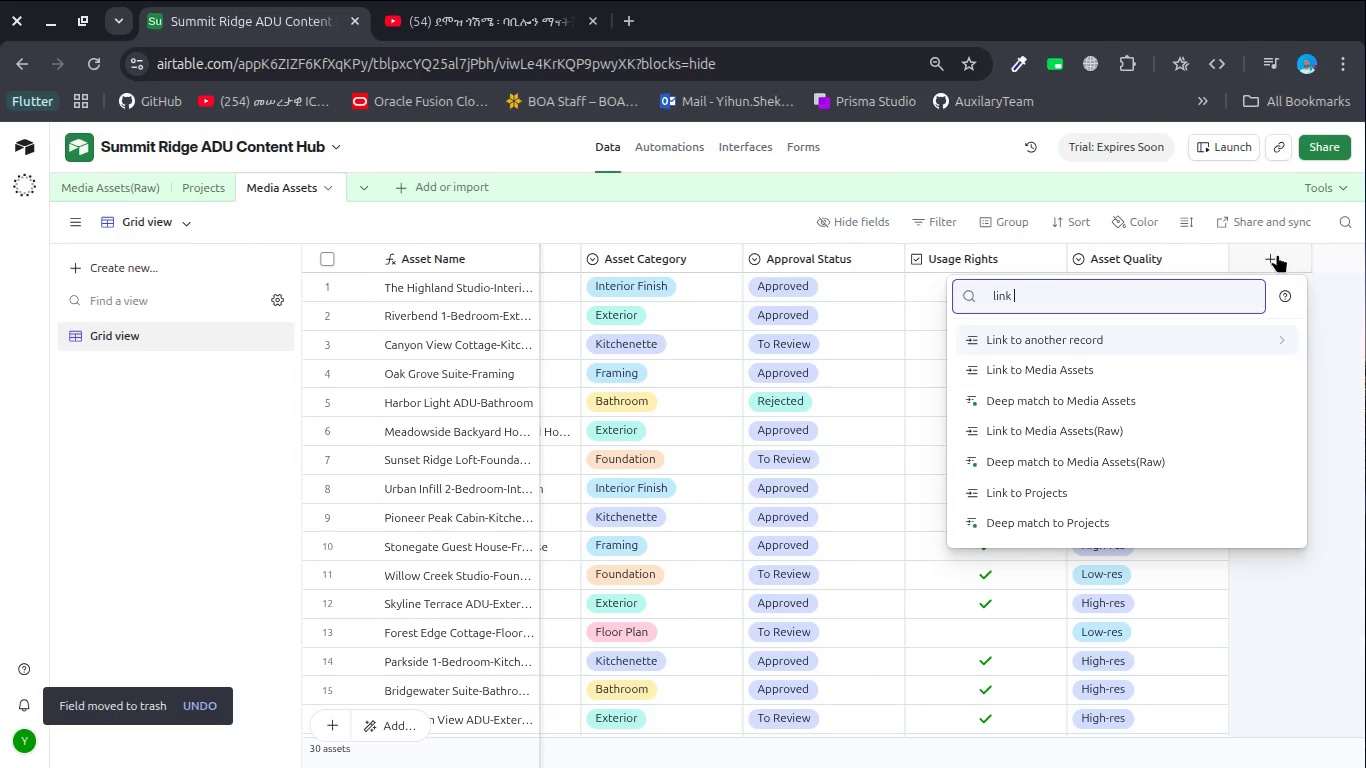 
key(Enter)
 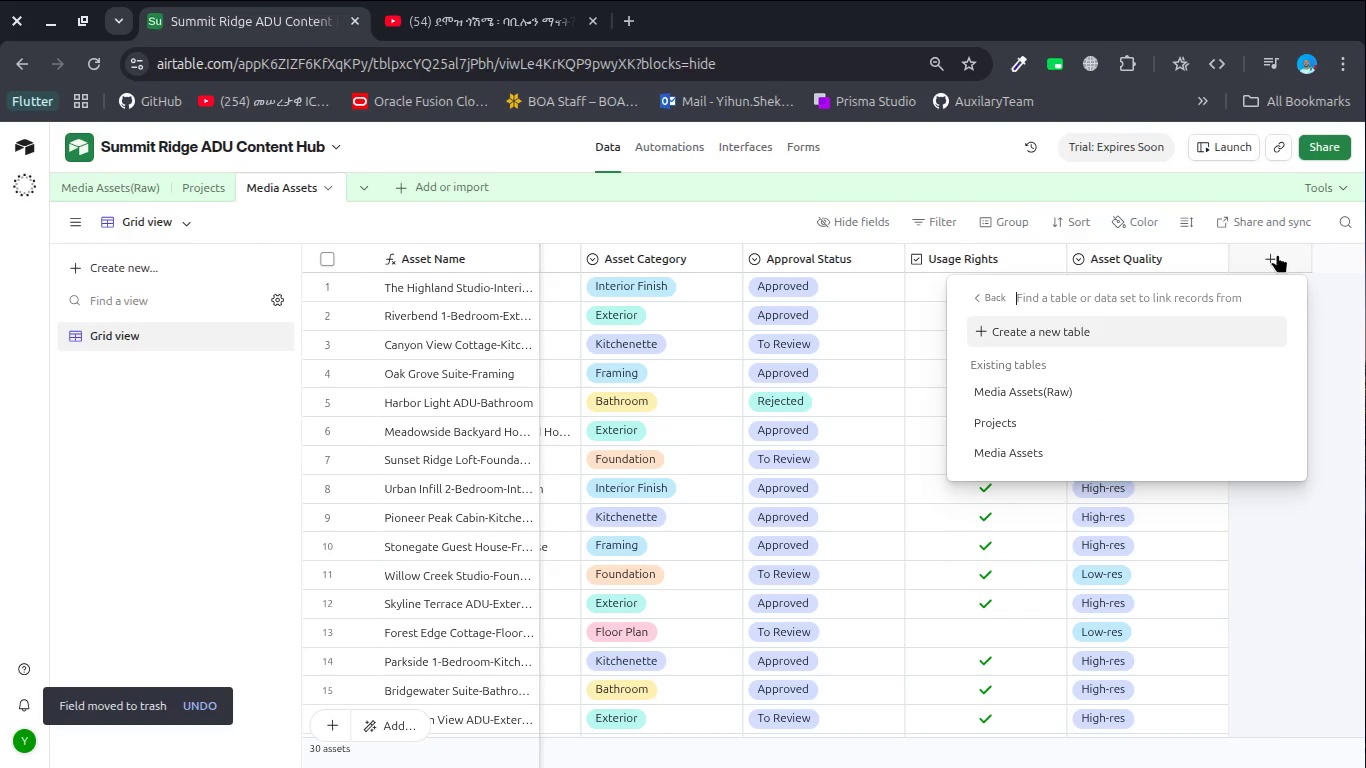 
key(Control+V)
 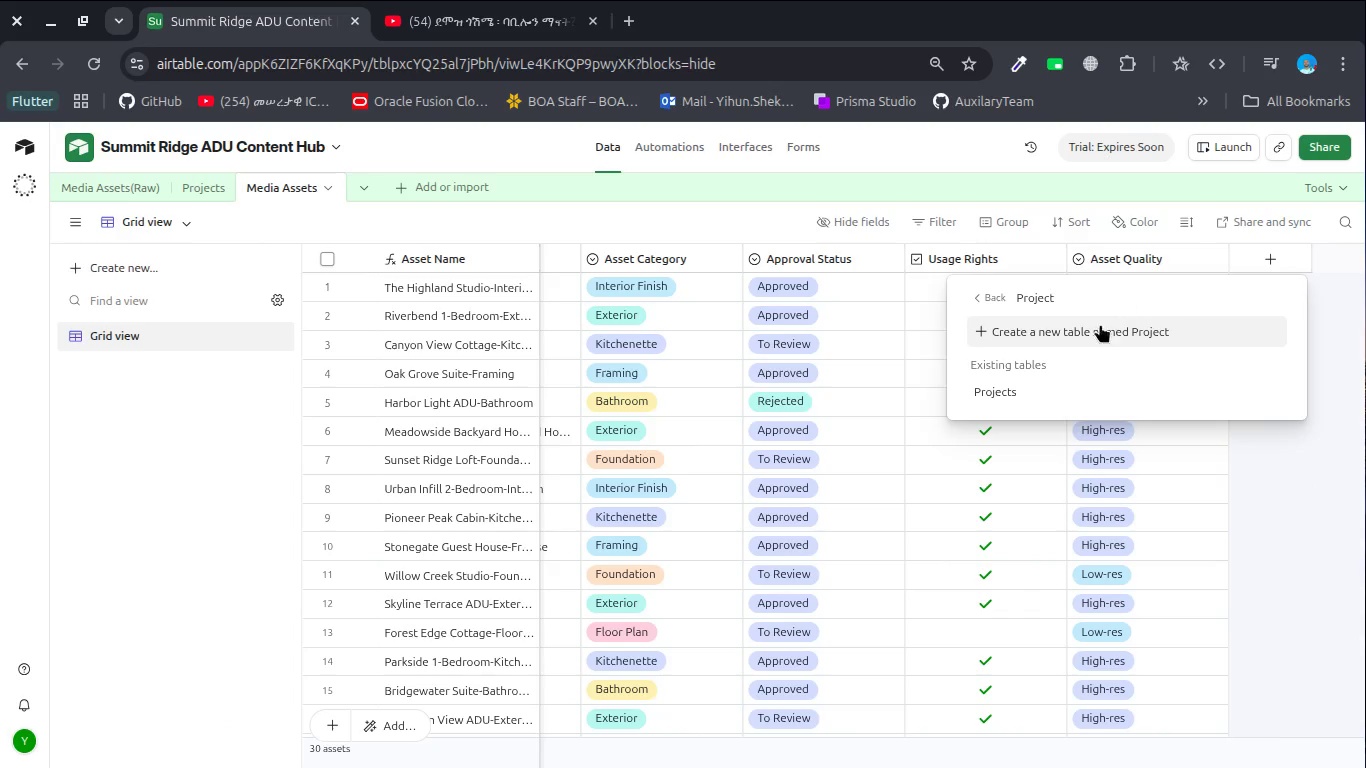 
left_click([1045, 391])
 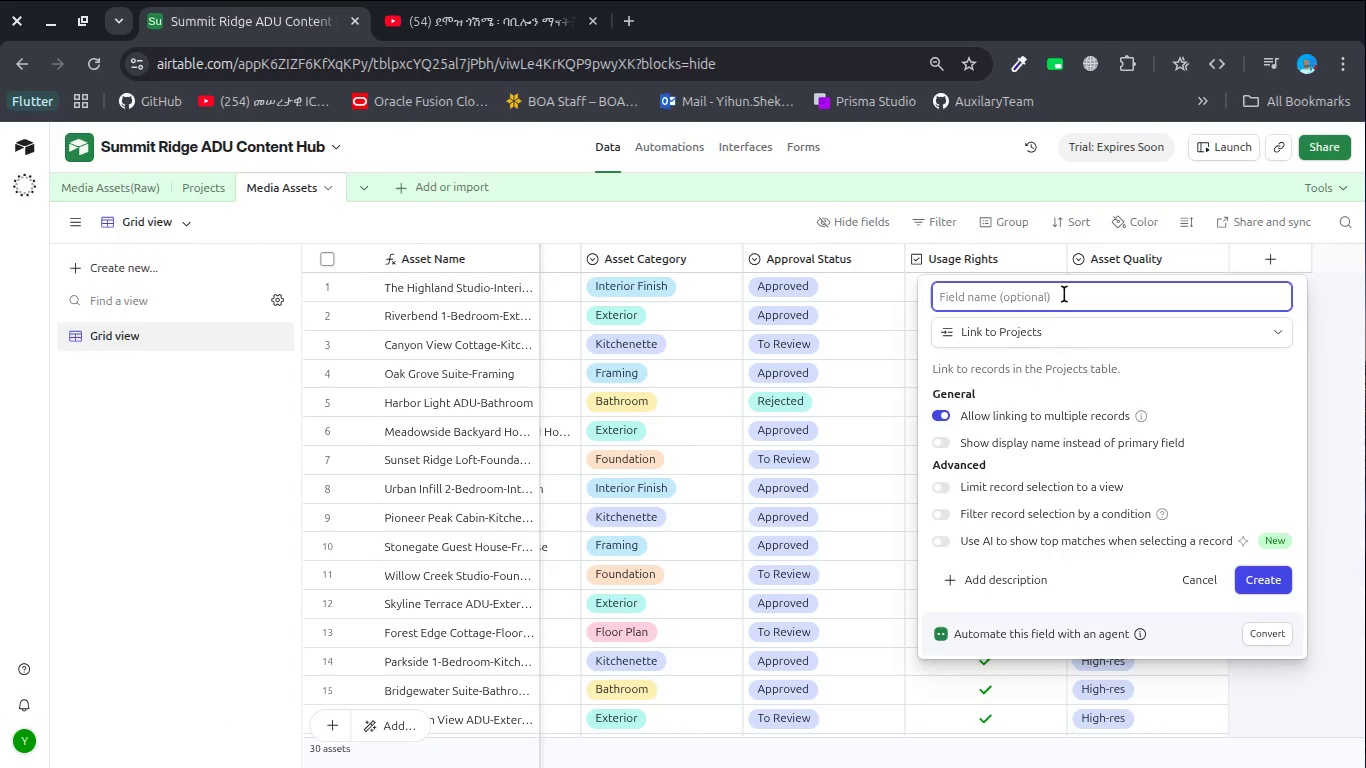 
key(Control+V)
 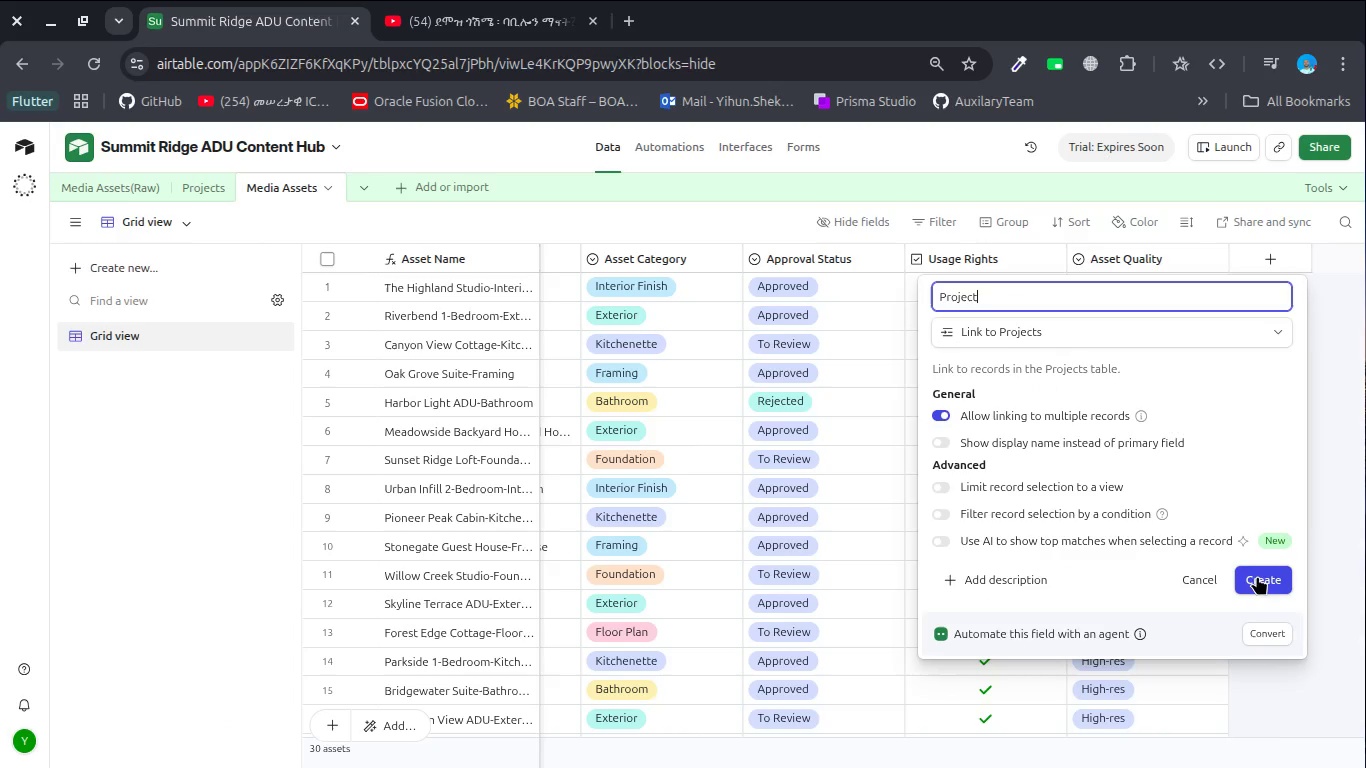 
left_click([1257, 581])
 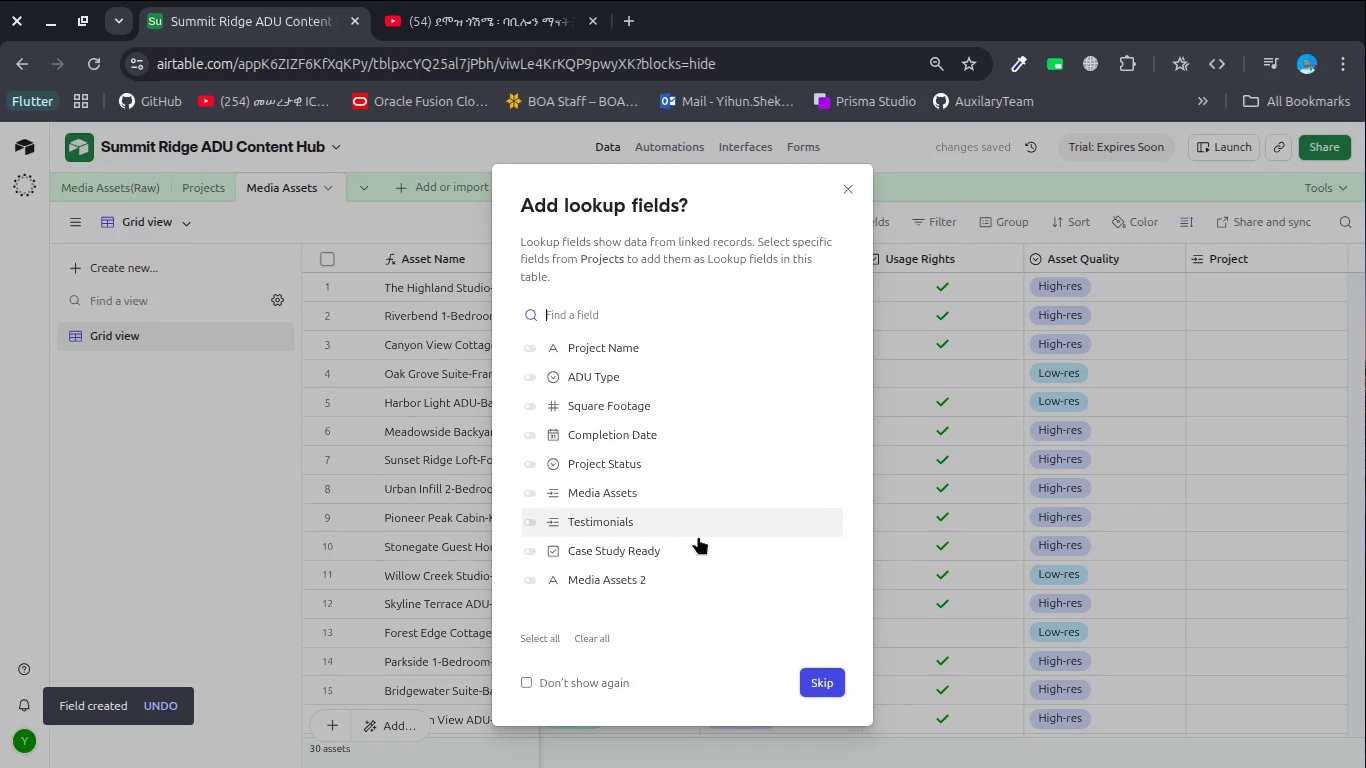 
scroll: coordinate [703, 545], scroll_direction: down, amount: 6.0
 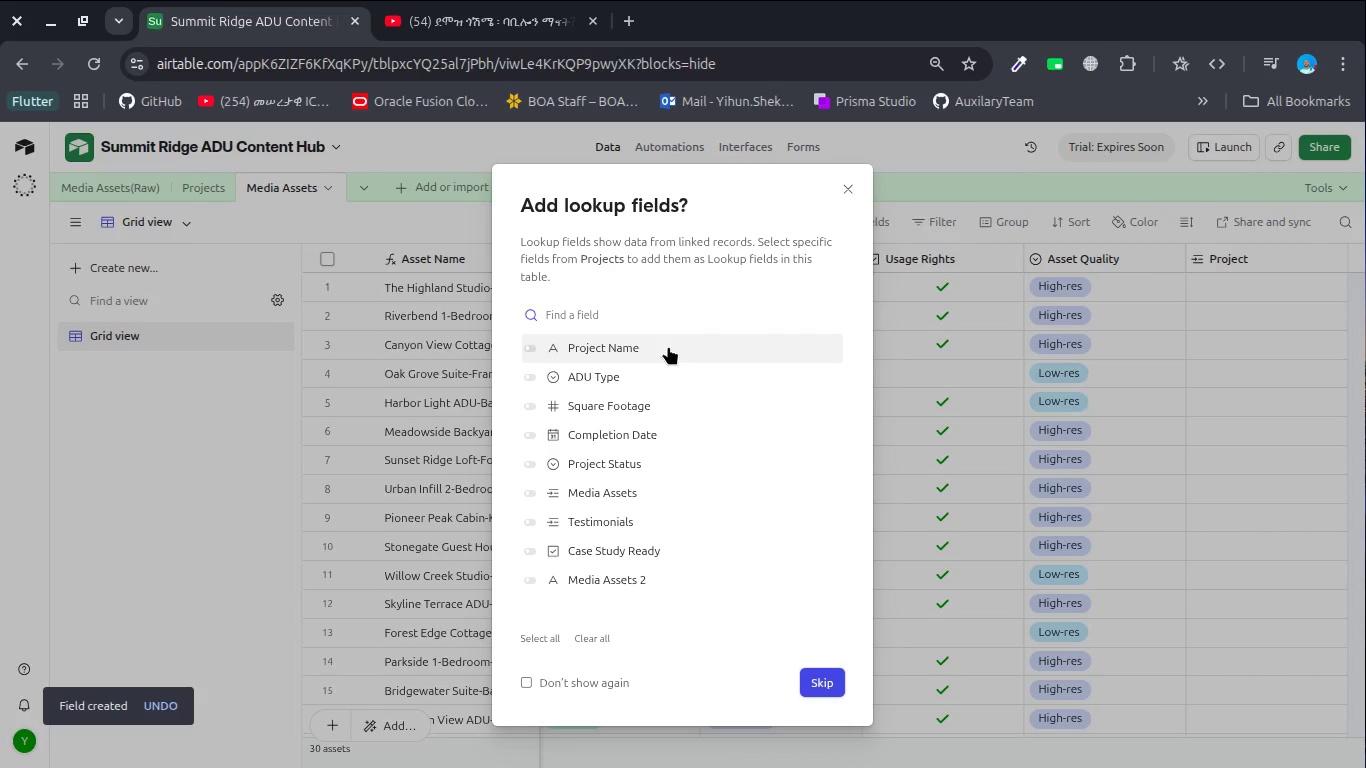 
left_click([815, 679])
 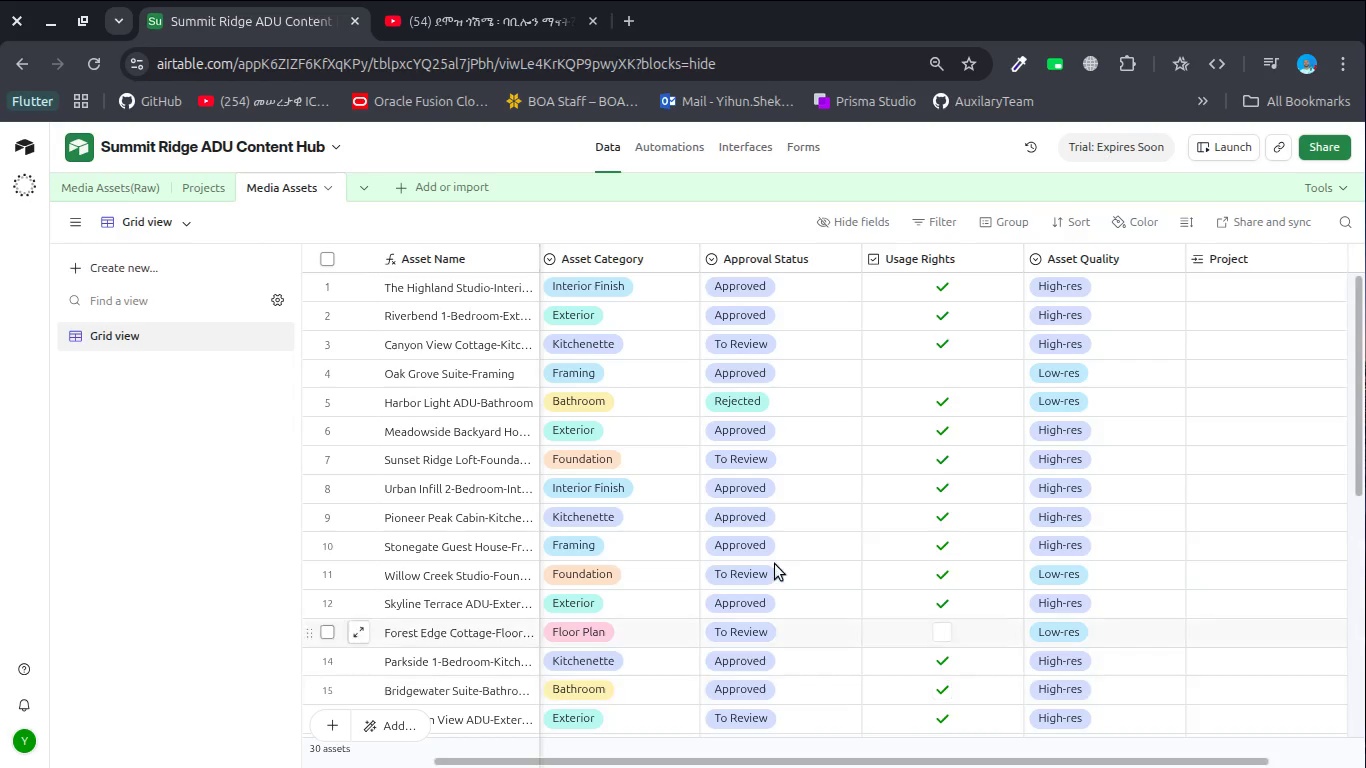 
scroll: coordinate [775, 549], scroll_direction: up, amount: 11.0
 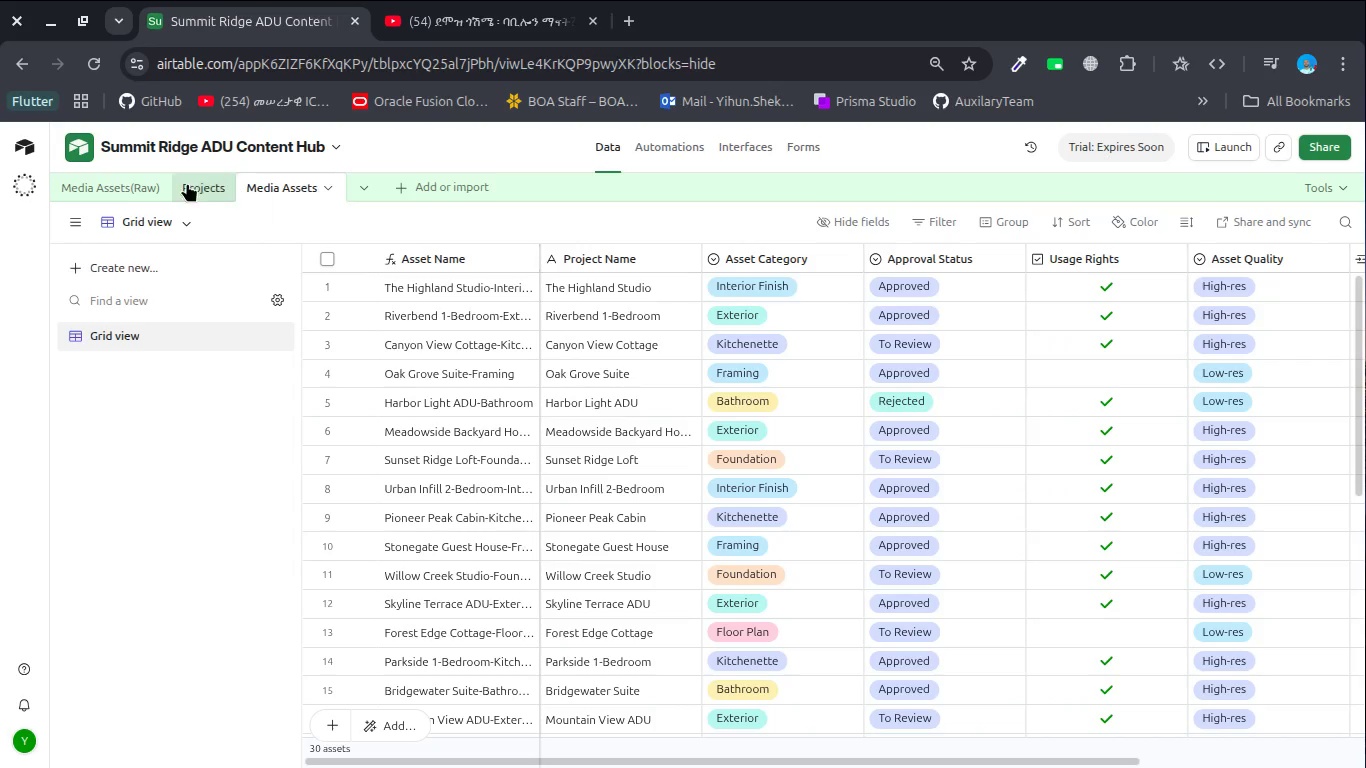 
left_click([180, 183])
 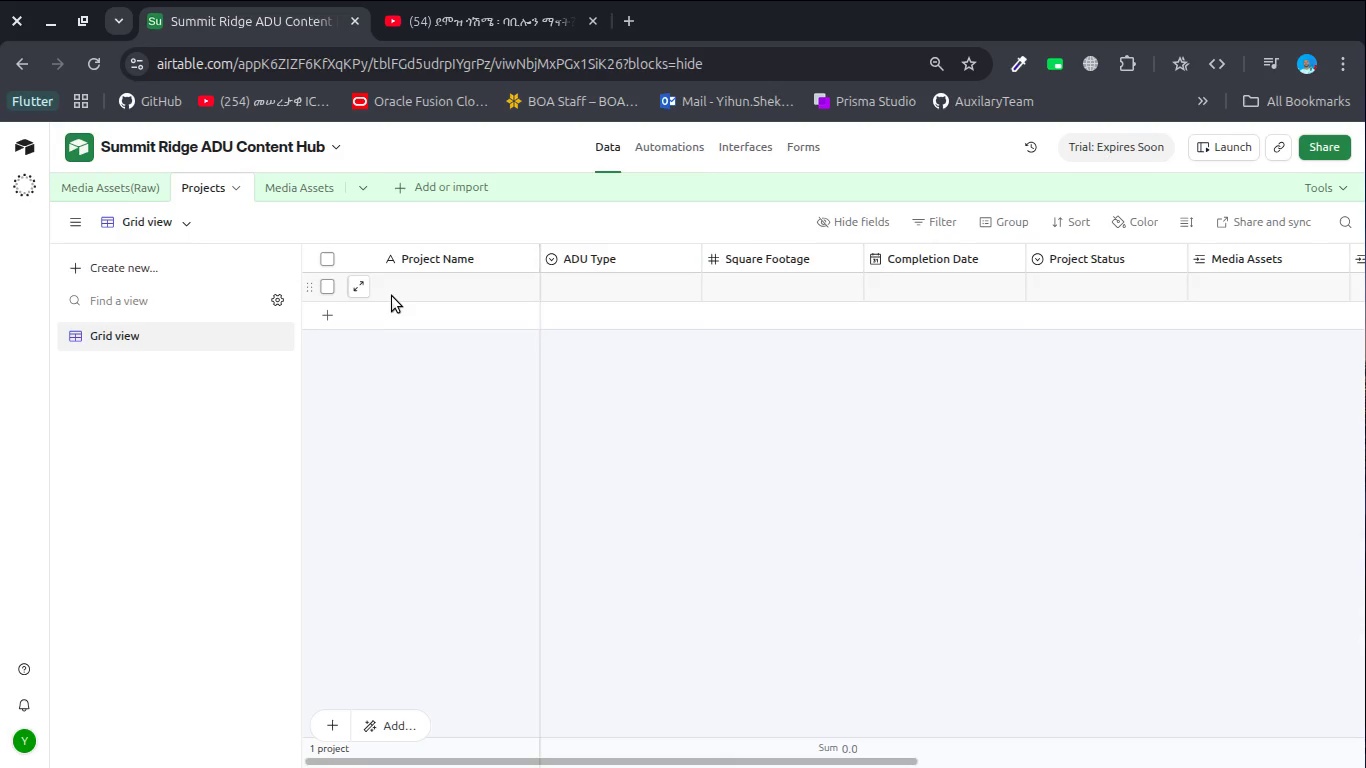 
left_click([362, 291])
 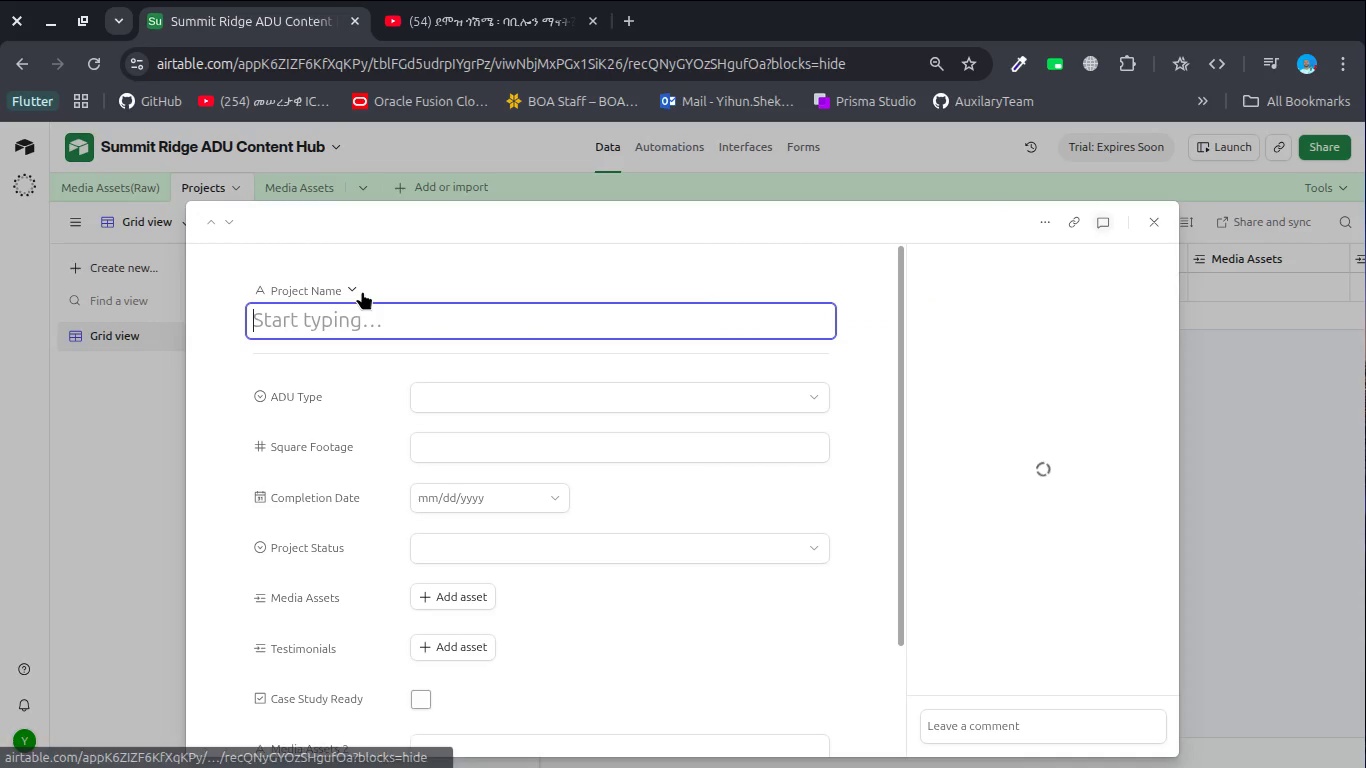 
key(Escape)
 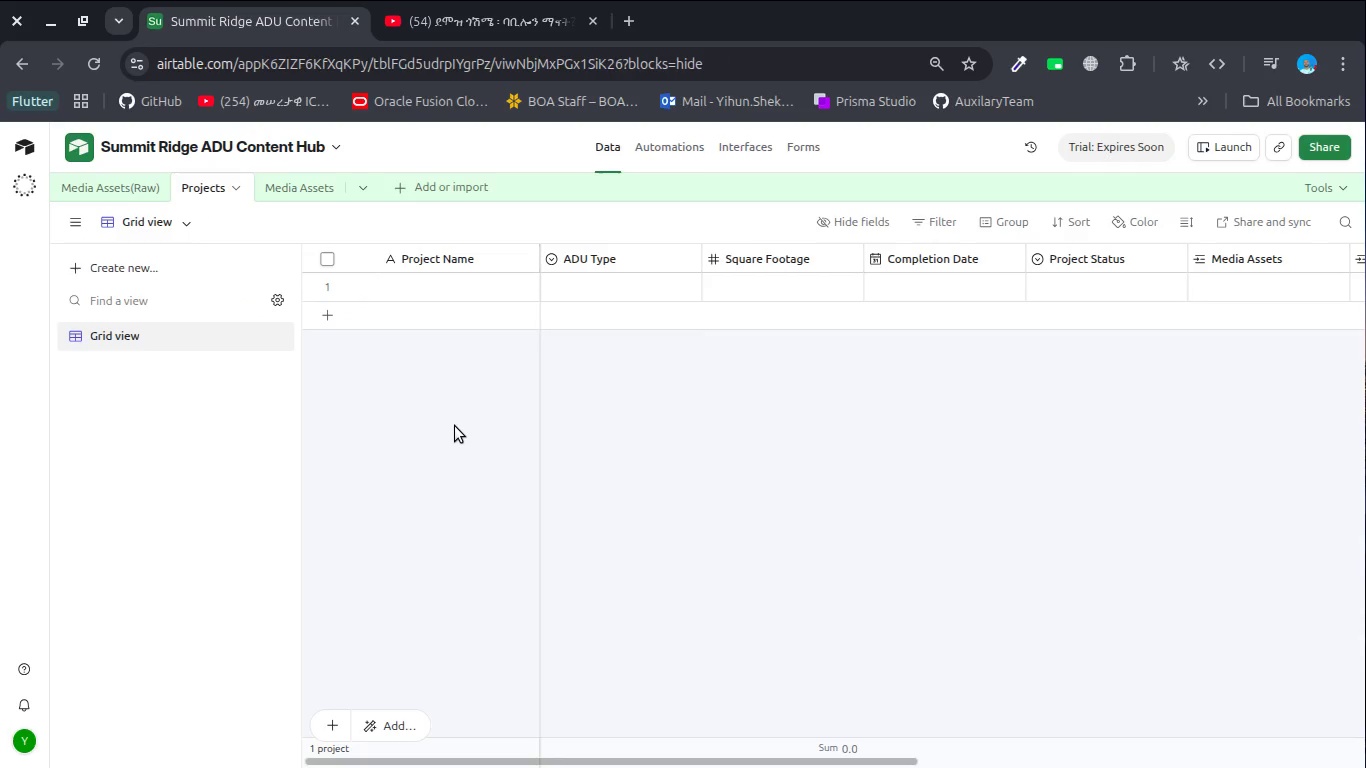 
scroll: coordinate [455, 426], scroll_direction: none, amount: 0.0
 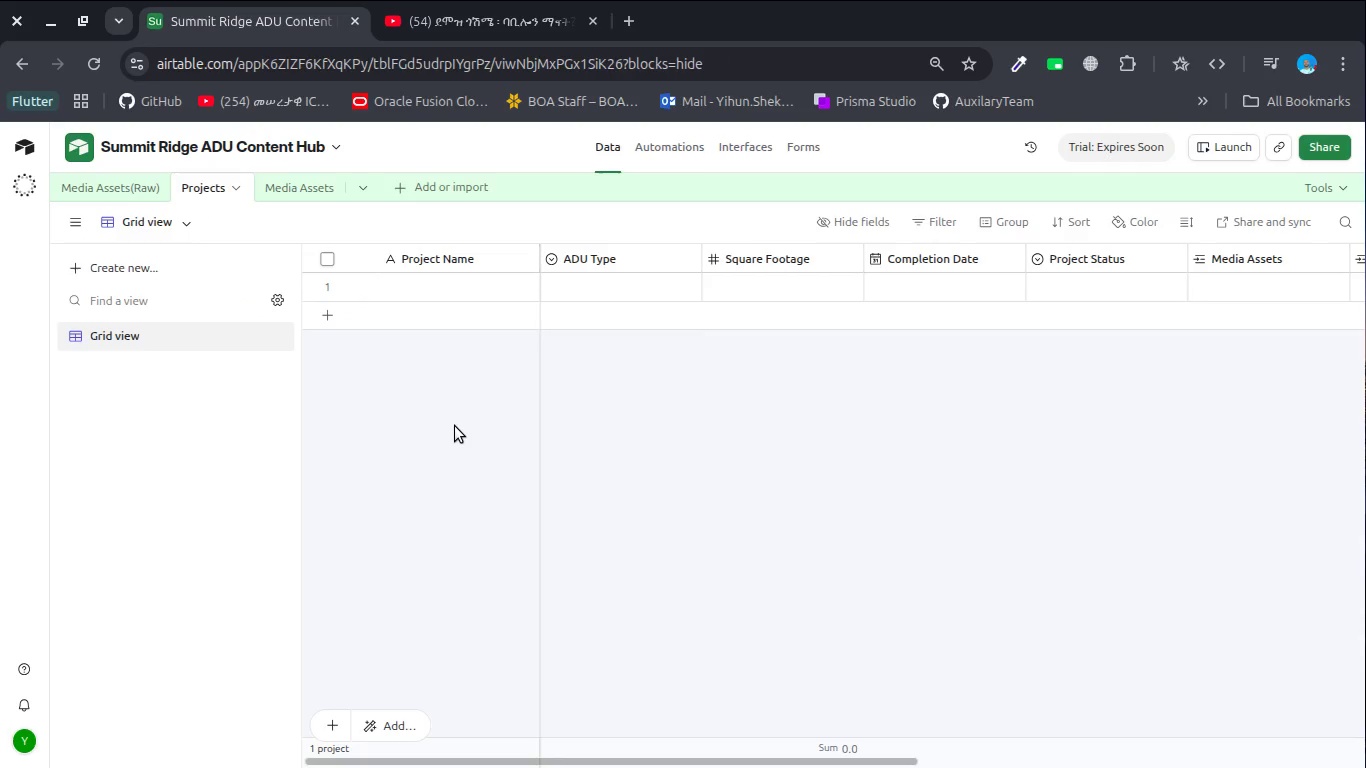 
wait(8.61)
 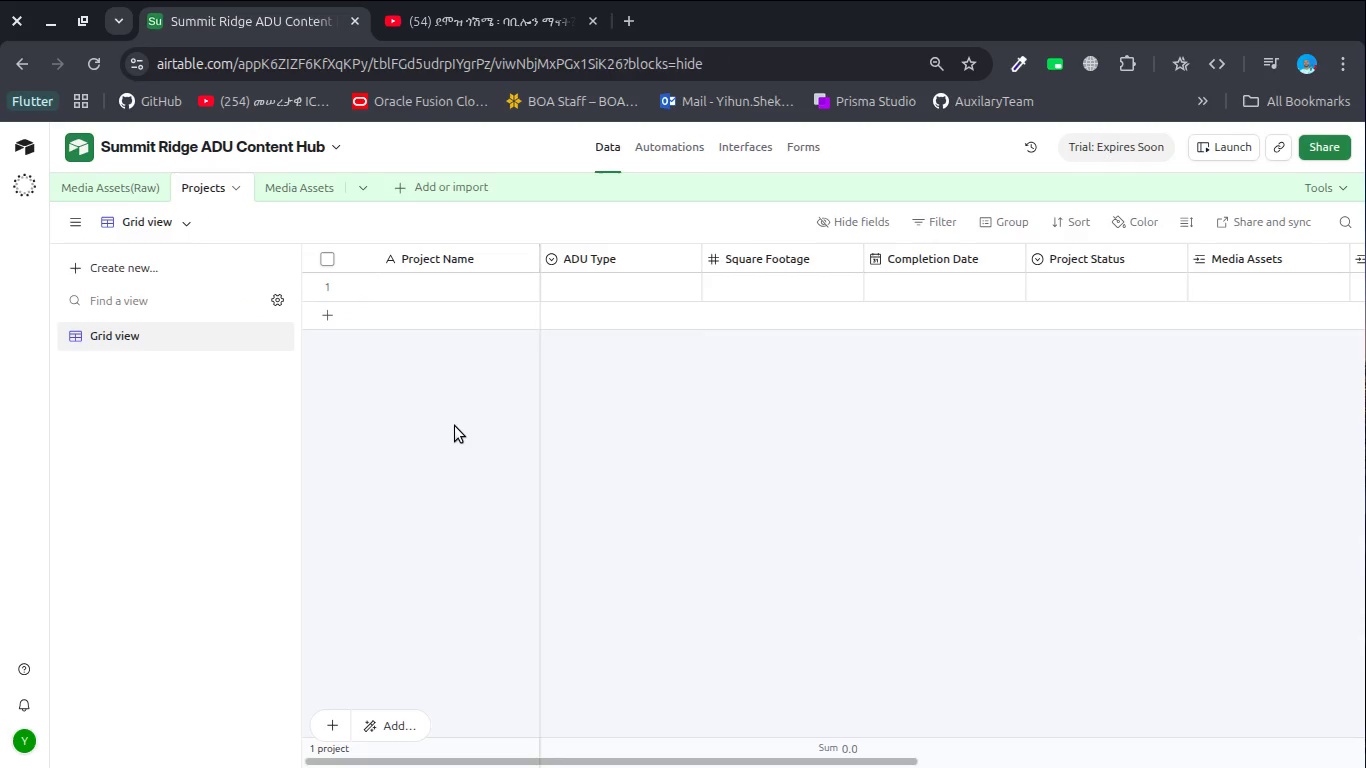 
left_click([107, 196])
 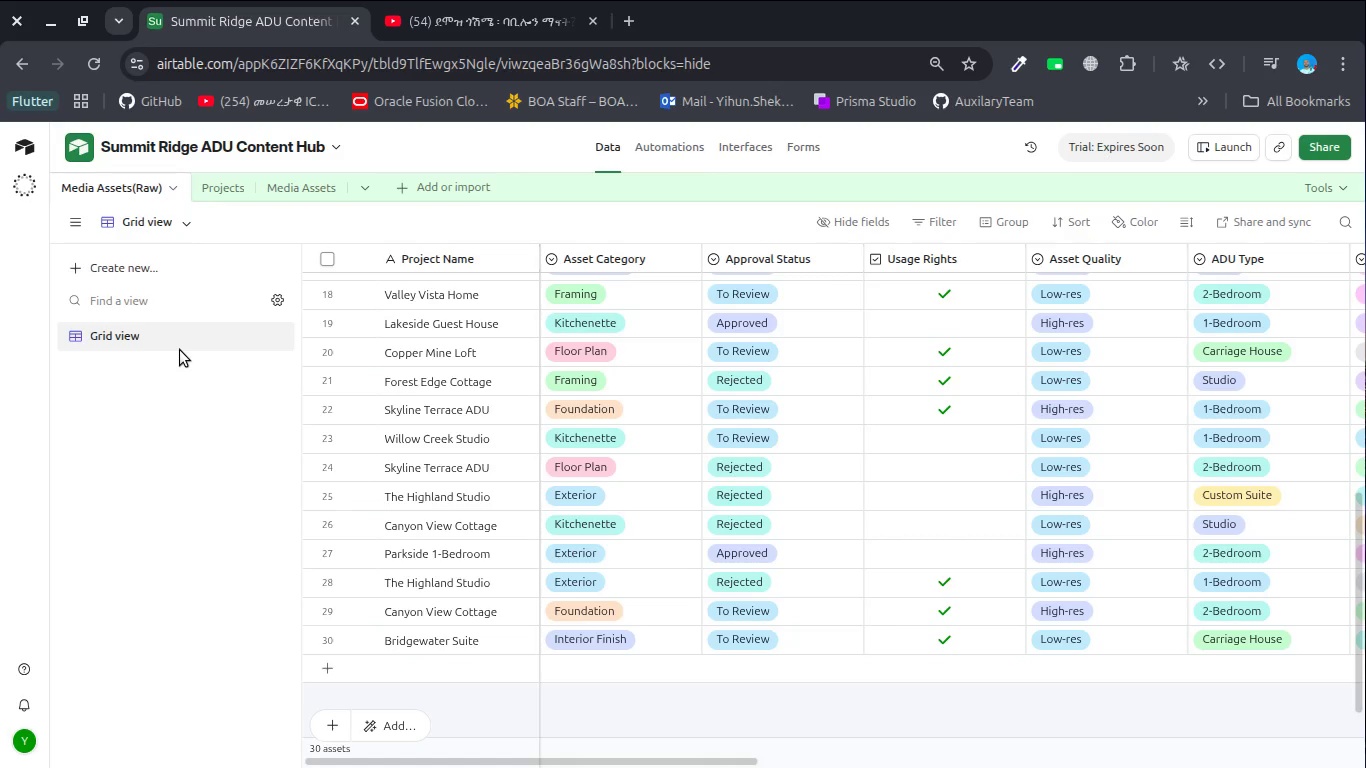 
wait(63.49)
 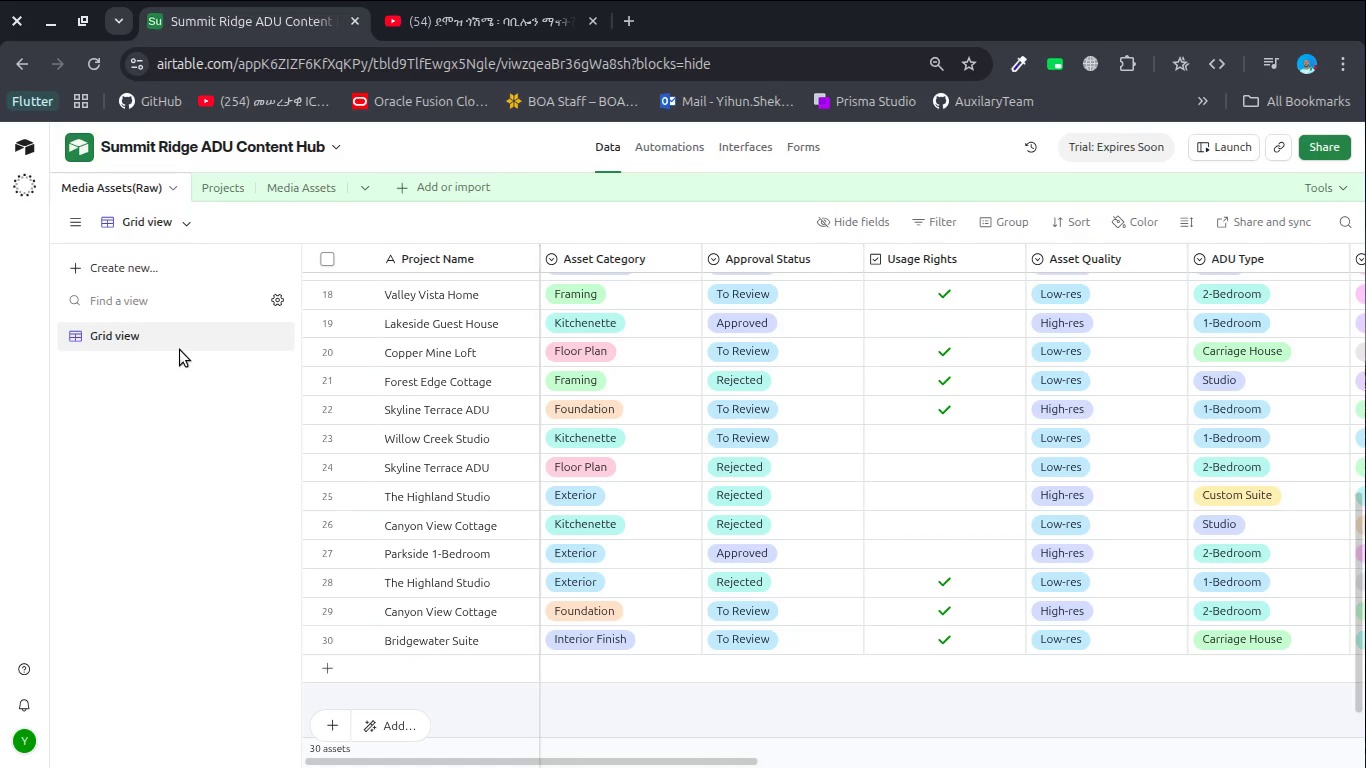 
left_click([280, 190])
 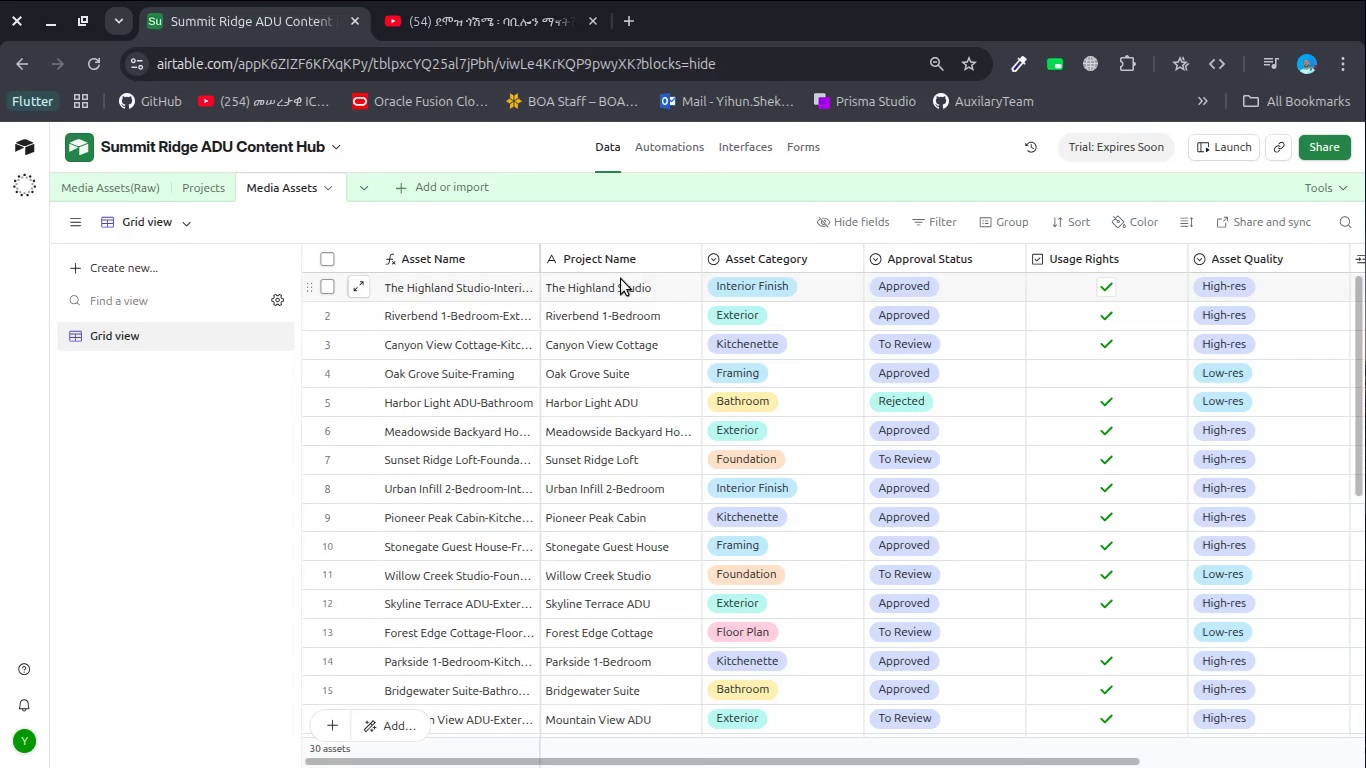 
left_click([626, 254])
 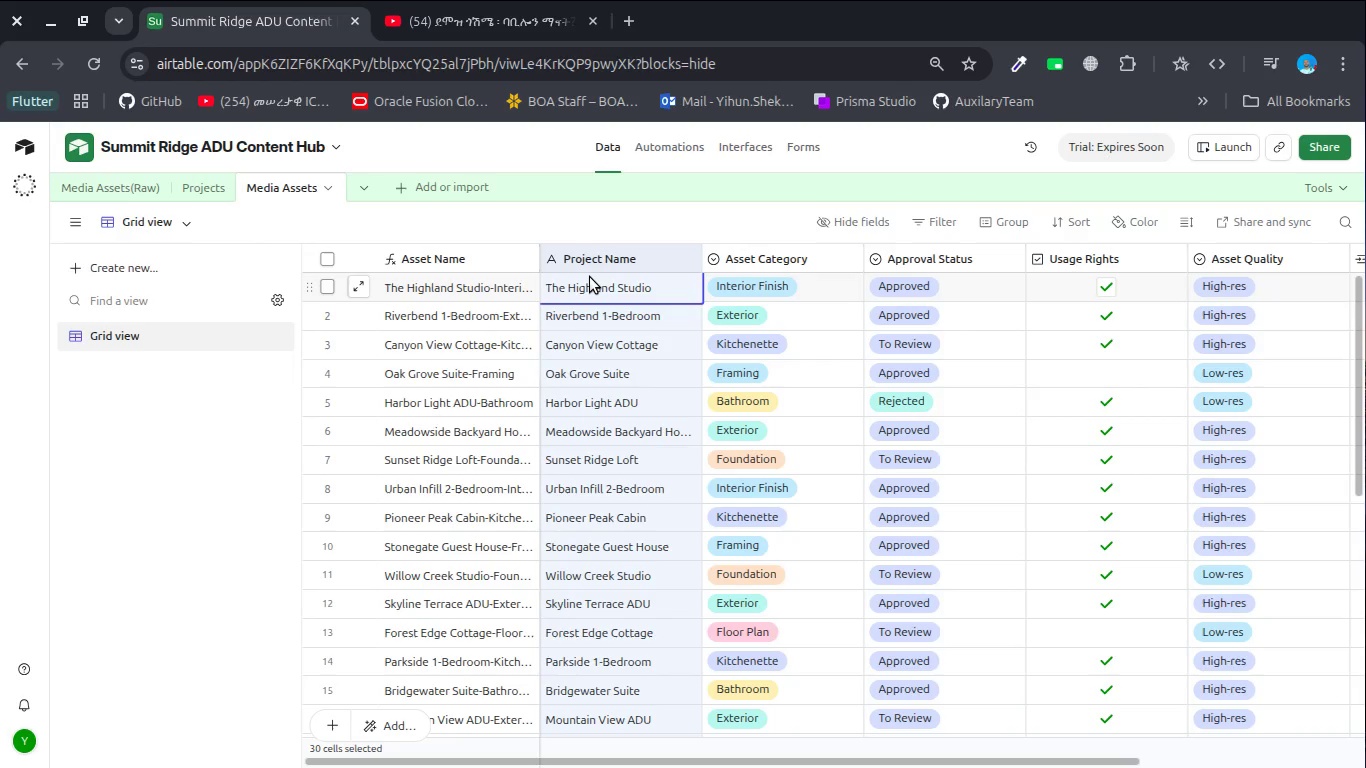 
wait(23.07)
 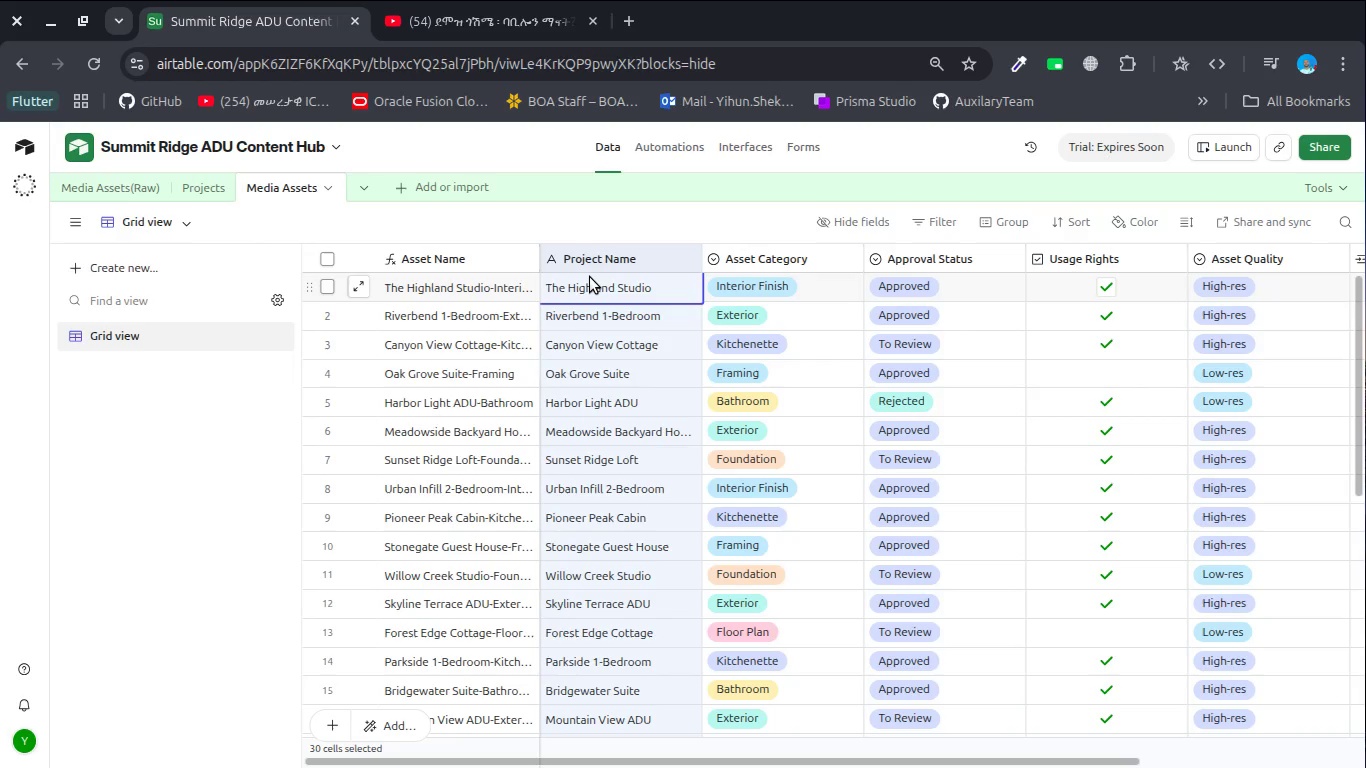 
scroll: coordinate [597, 408], scroll_direction: down, amount: 7.0
 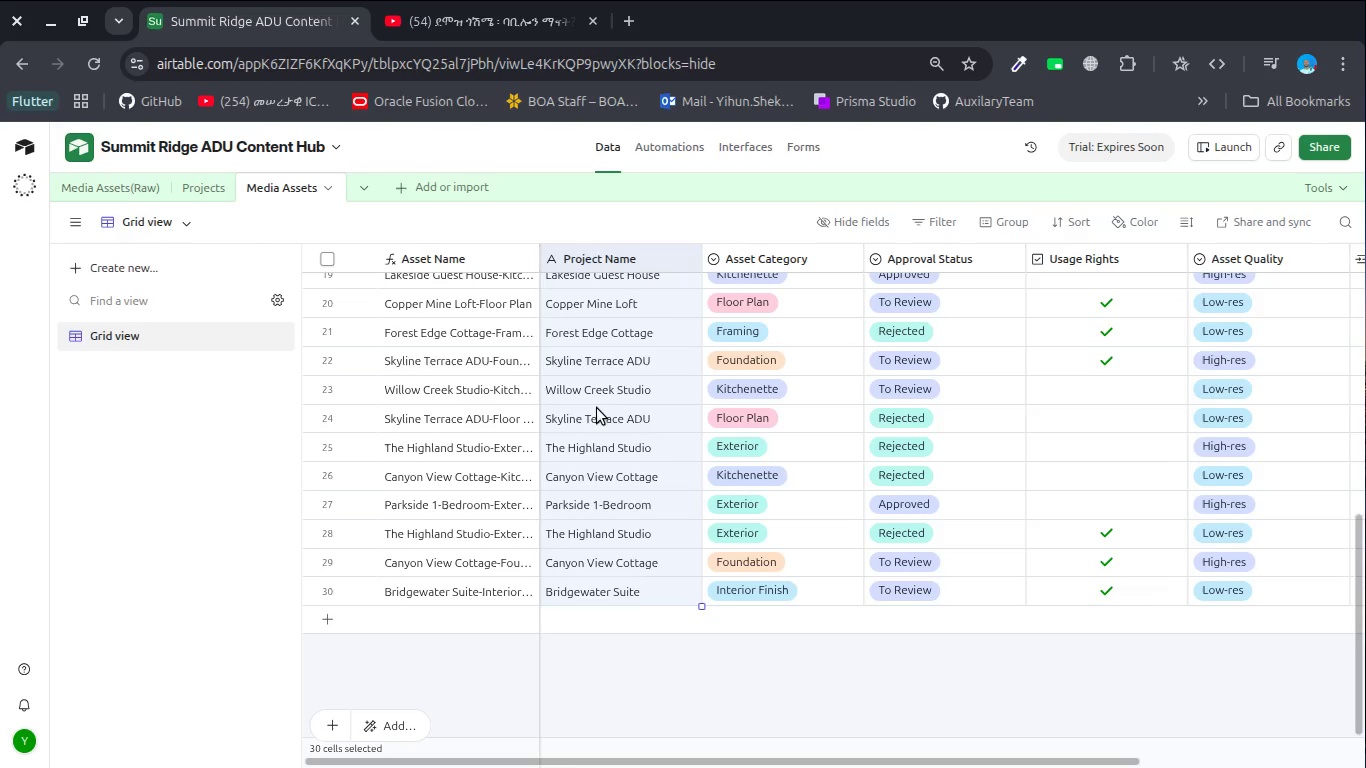 
scroll: coordinate [597, 408], scroll_direction: up, amount: 5.0
 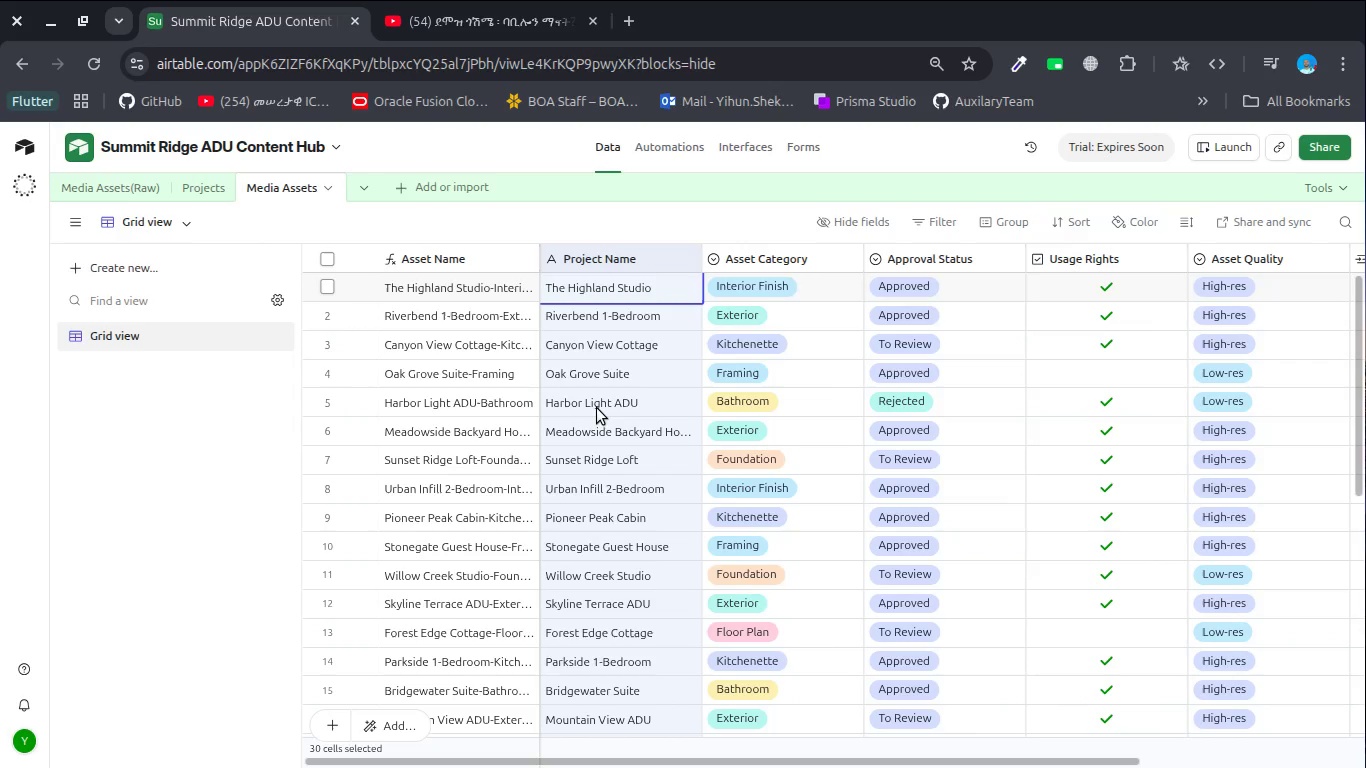 
scroll: coordinate [597, 408], scroll_direction: down, amount: 4.0
 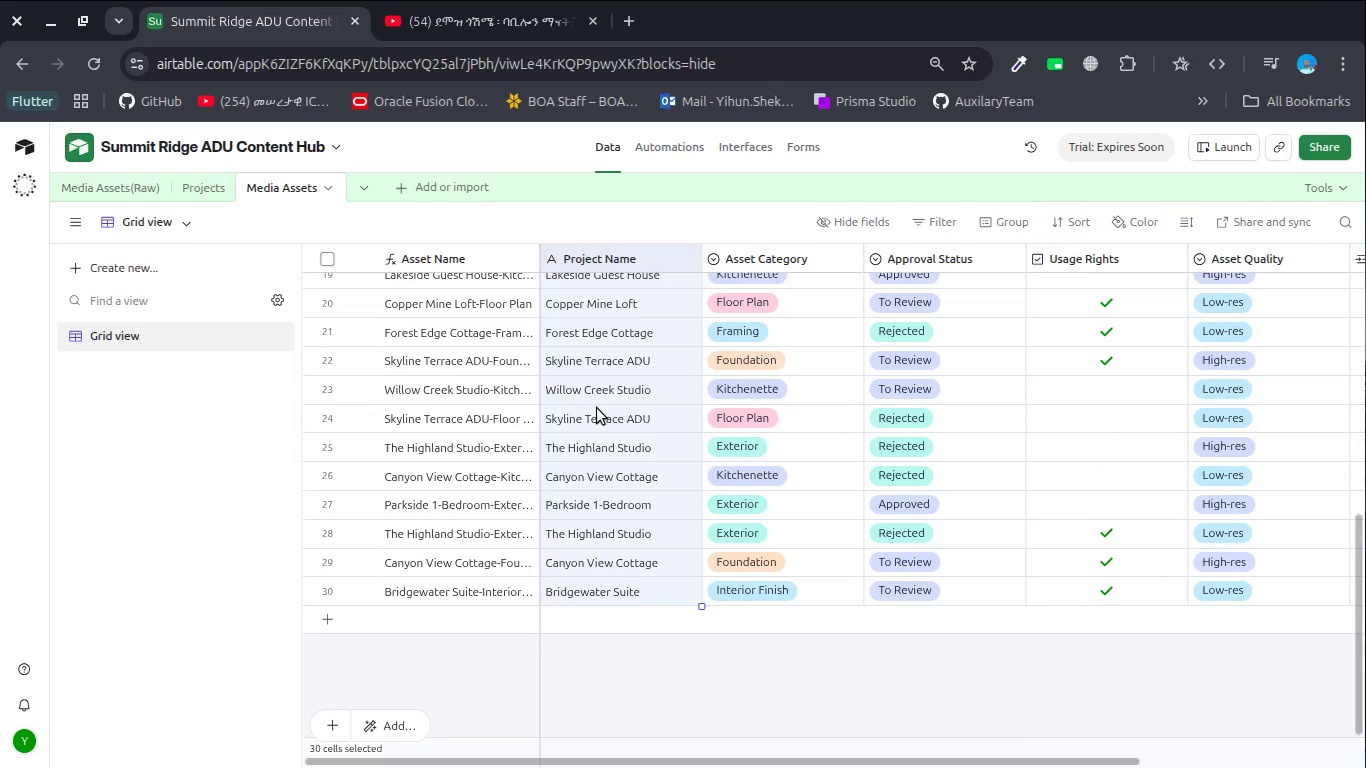 
scroll: coordinate [597, 408], scroll_direction: up, amount: 6.0
 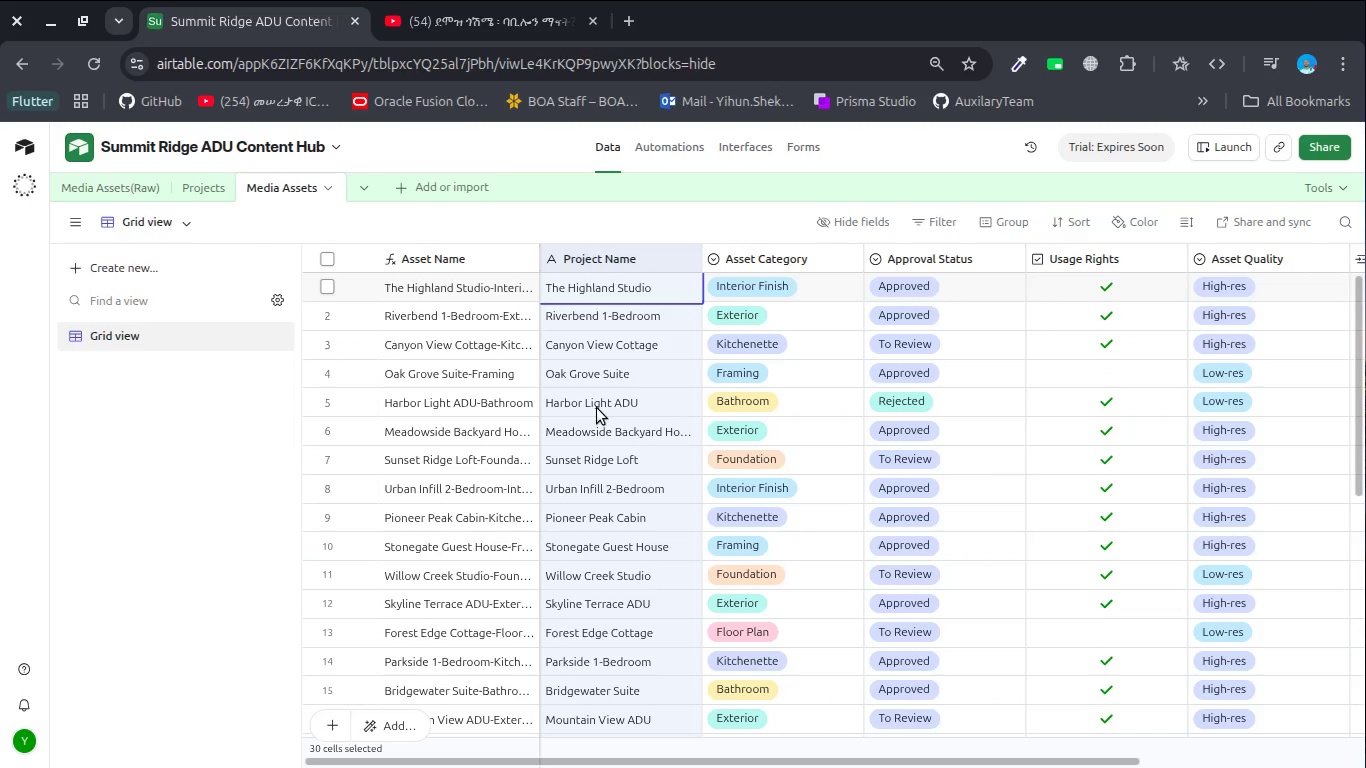 
wait(10.4)
 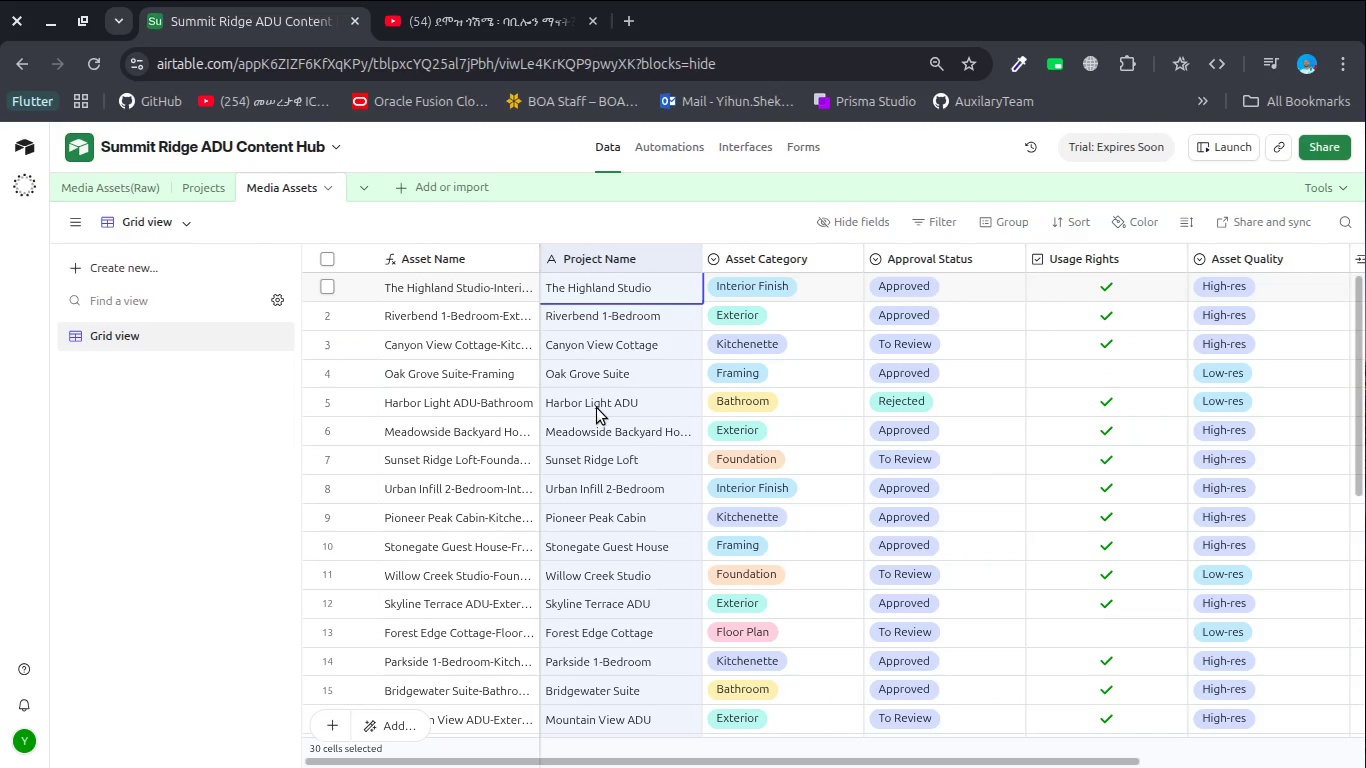 
scroll: coordinate [1043, 455], scroll_direction: down, amount: 13.0
 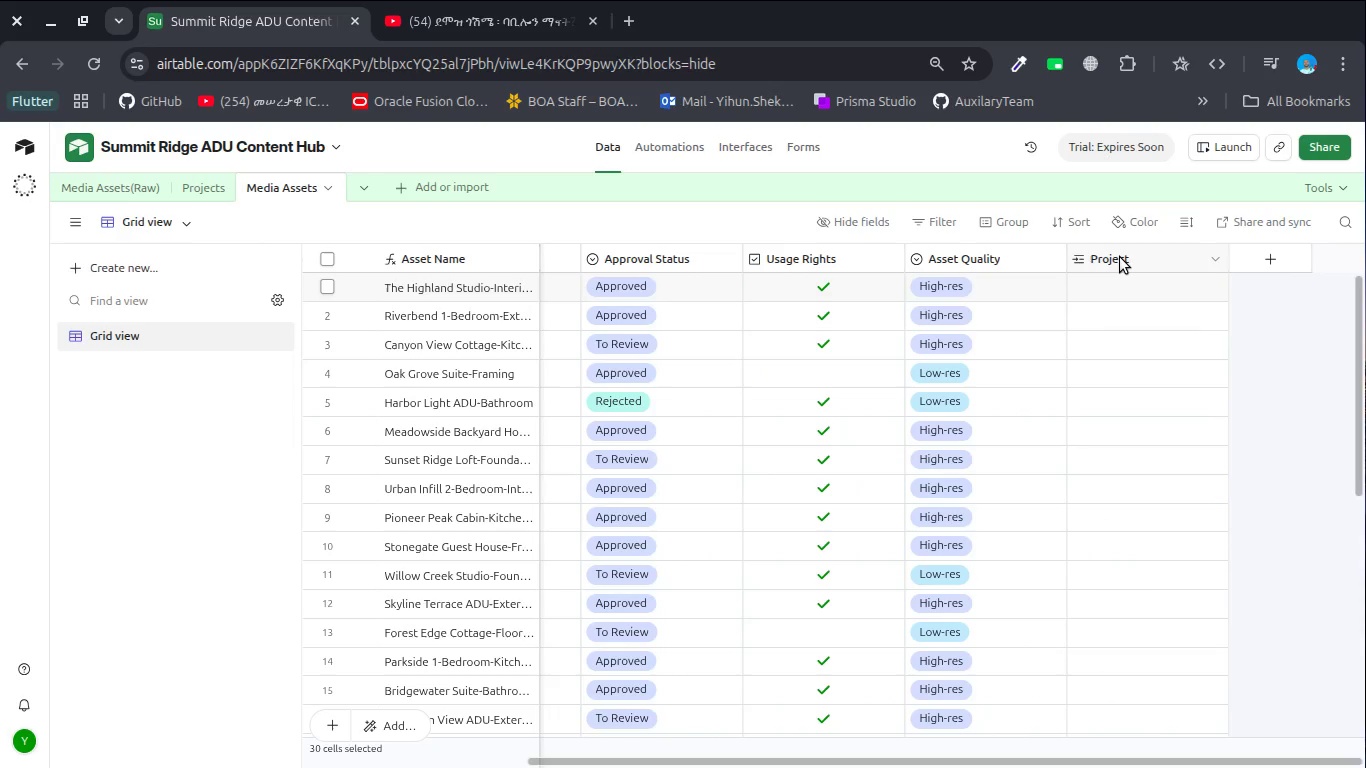 
double_click([1120, 257])
 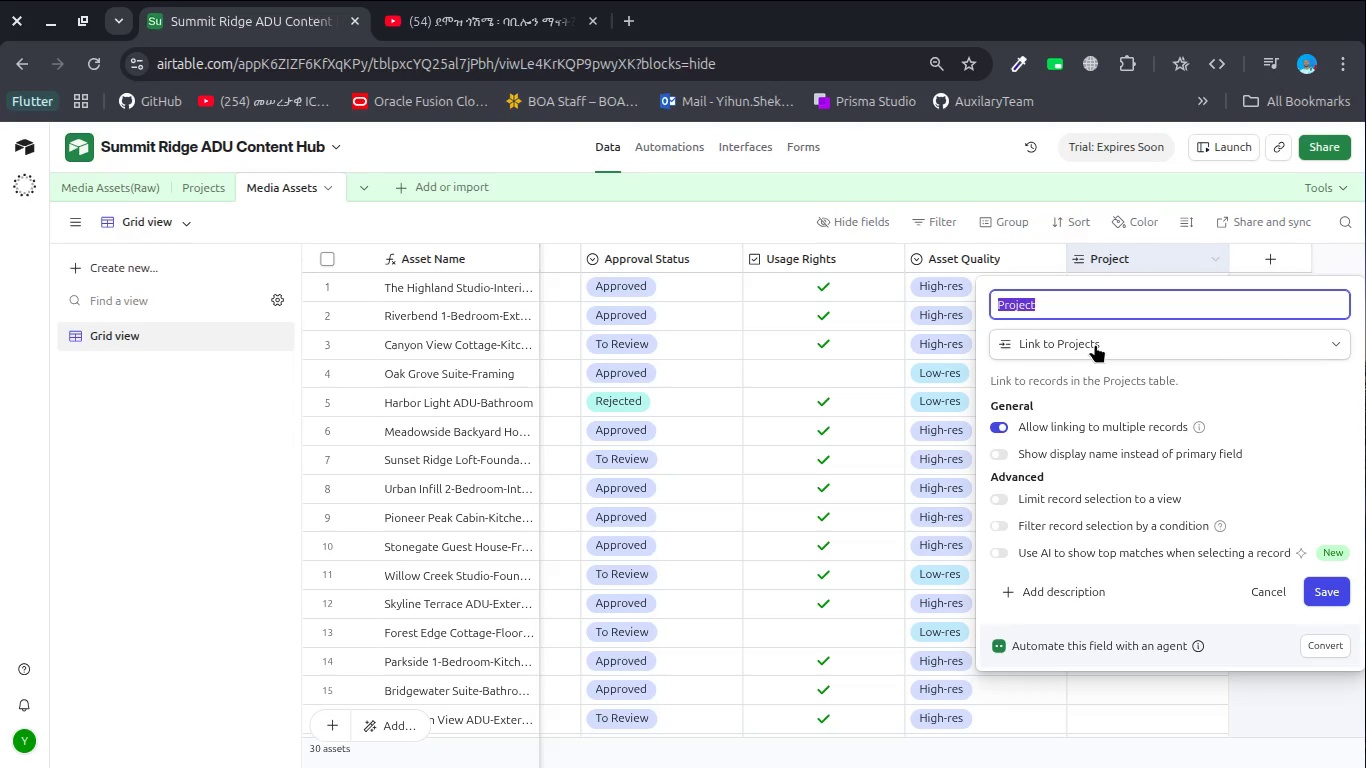 
key(VolumeDown)
 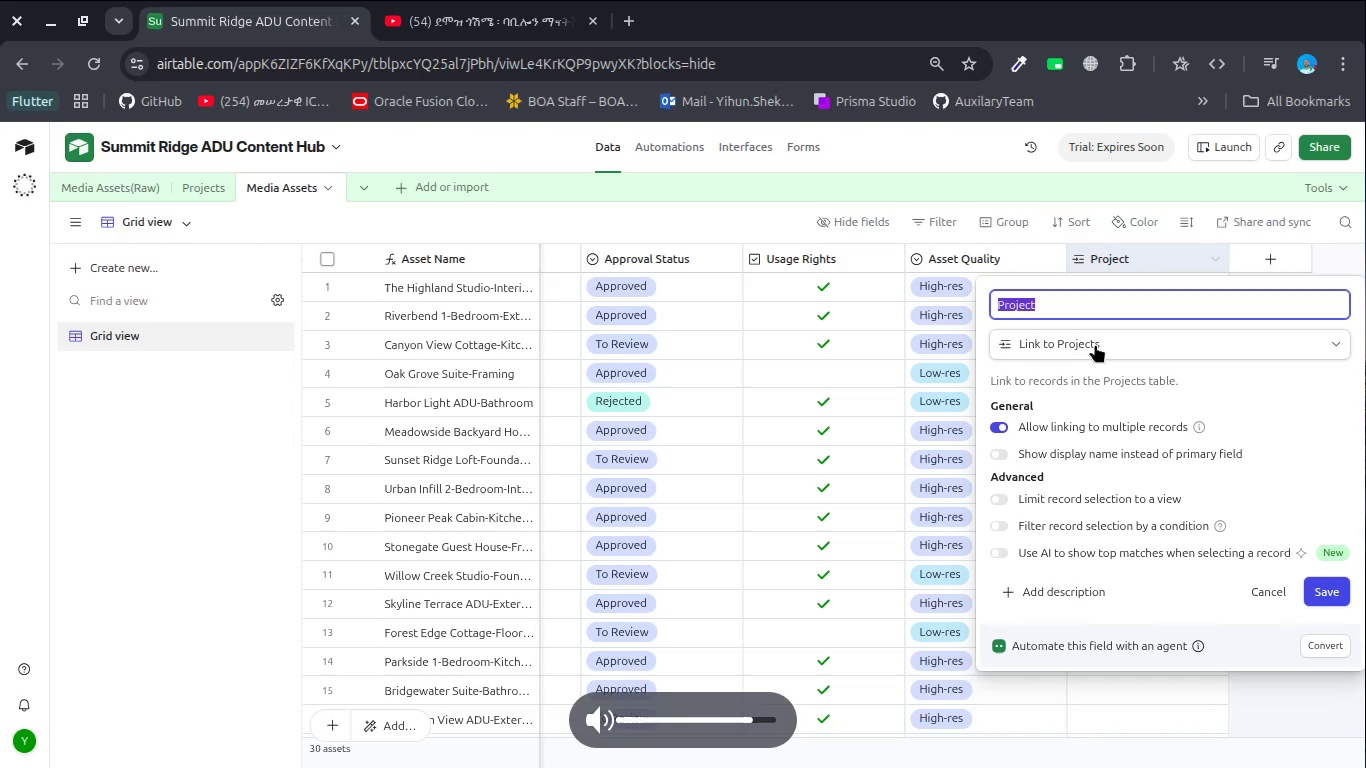 
key(VolumeDown)
 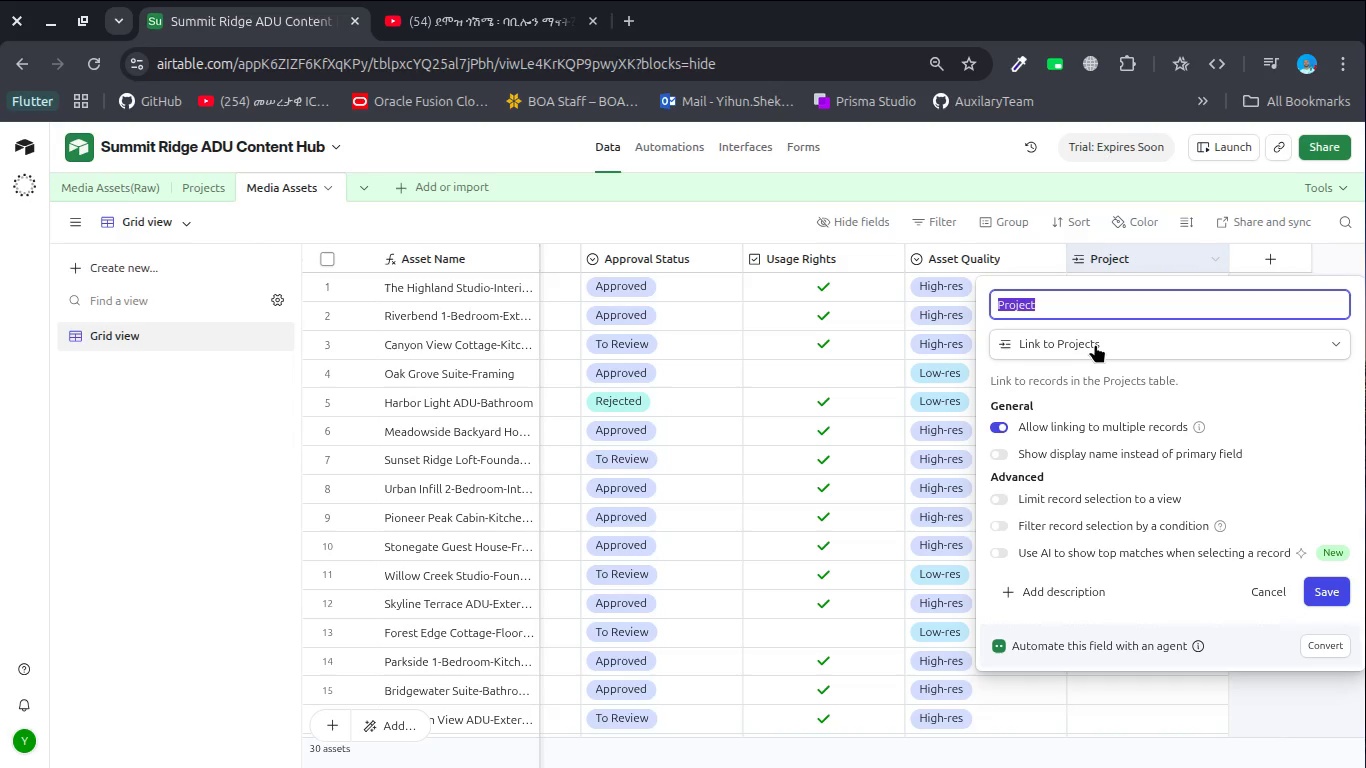 
wait(31.95)
 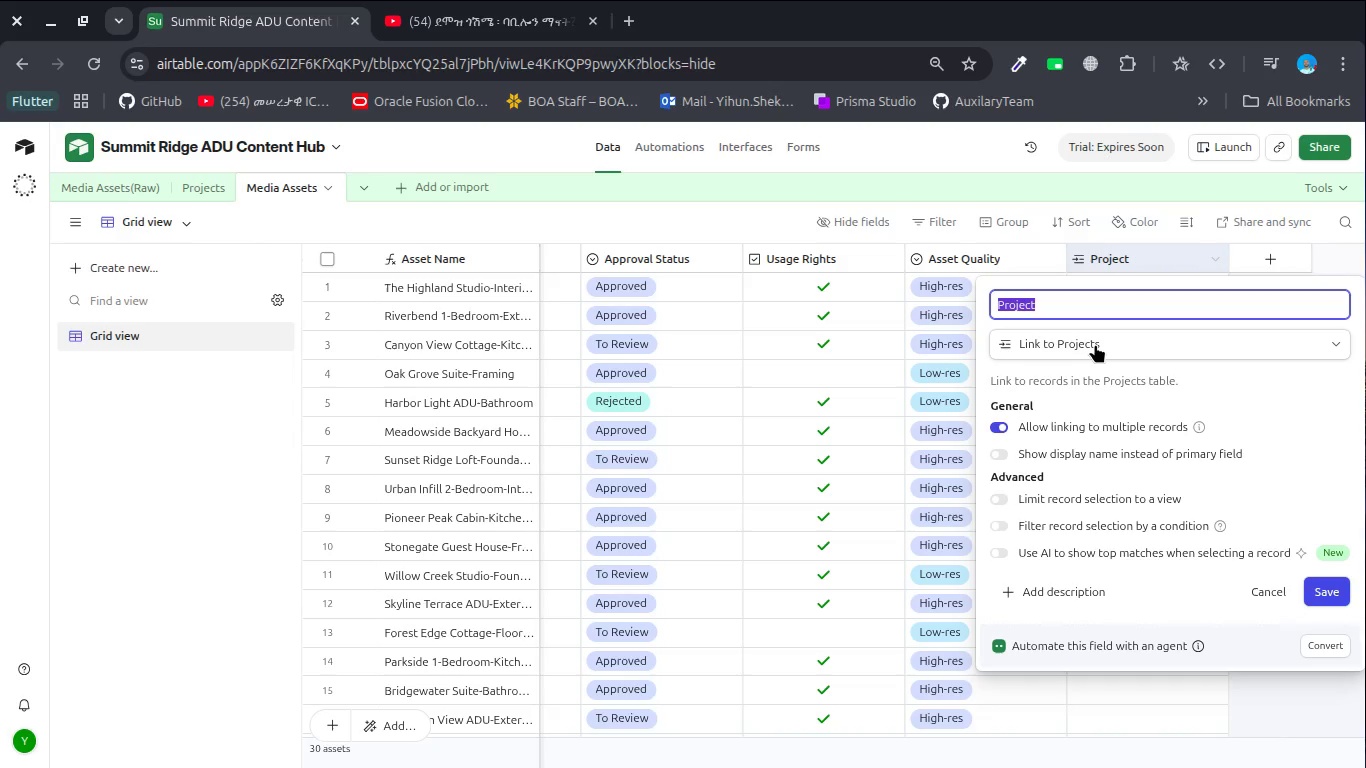 
scroll: coordinate [672, 360], scroll_direction: up, amount: 14.0
 